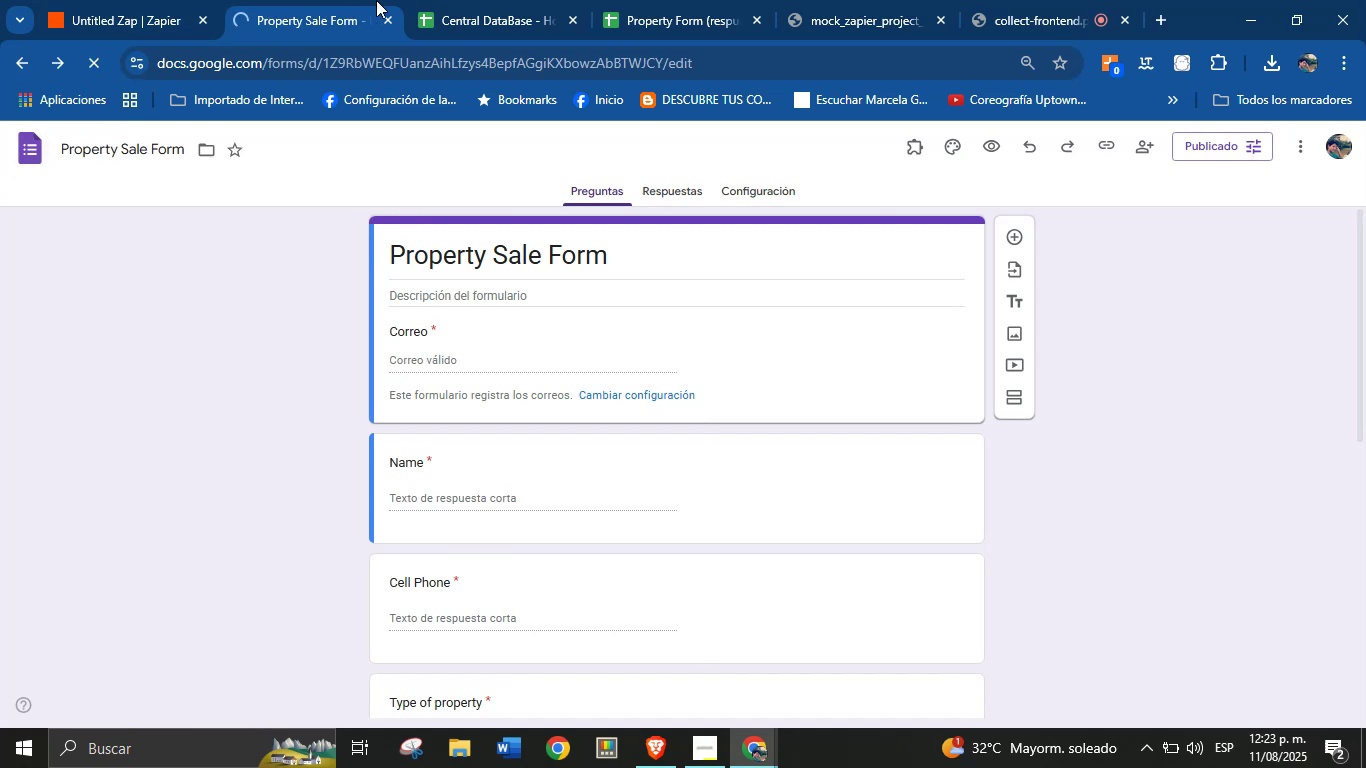 
mouse_move([477, 20])
 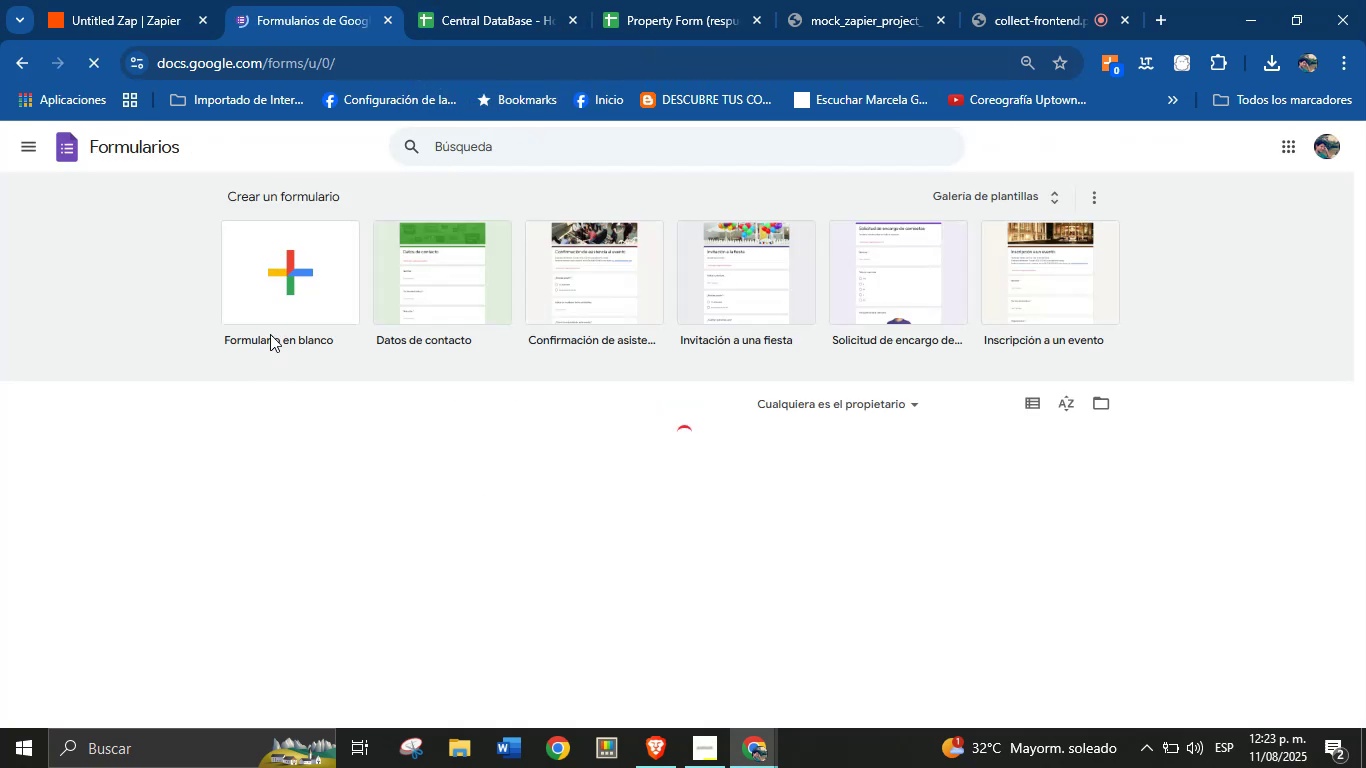 
mouse_move([213, 413])
 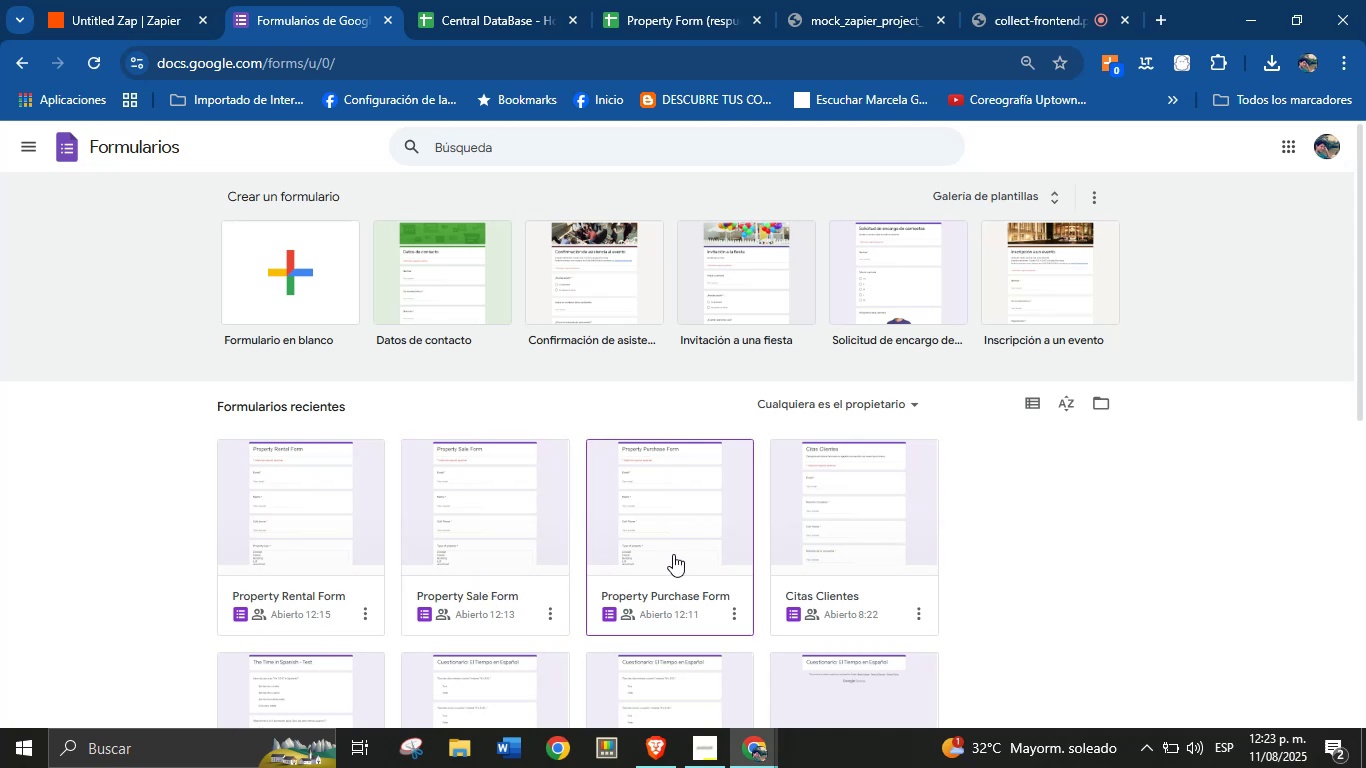 
wait(5.49)
 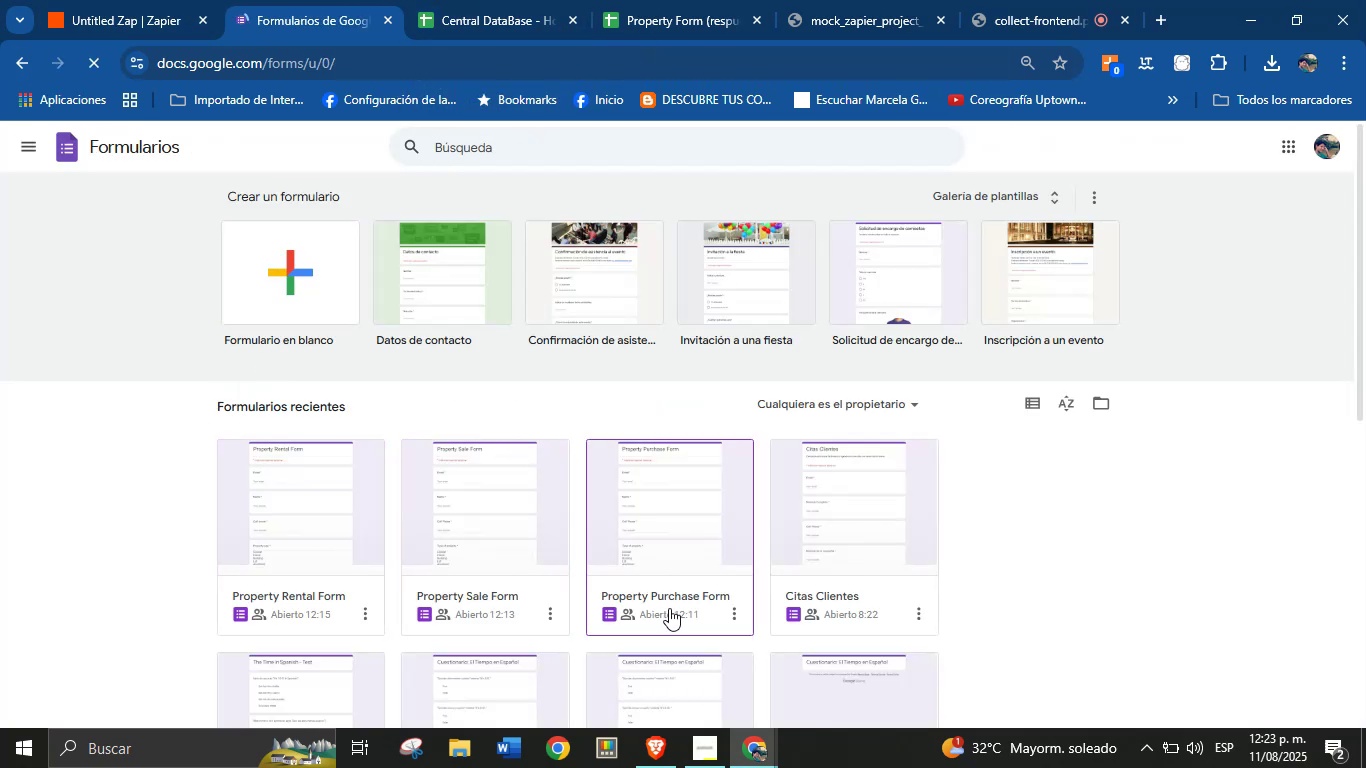 
left_click([676, 523])
 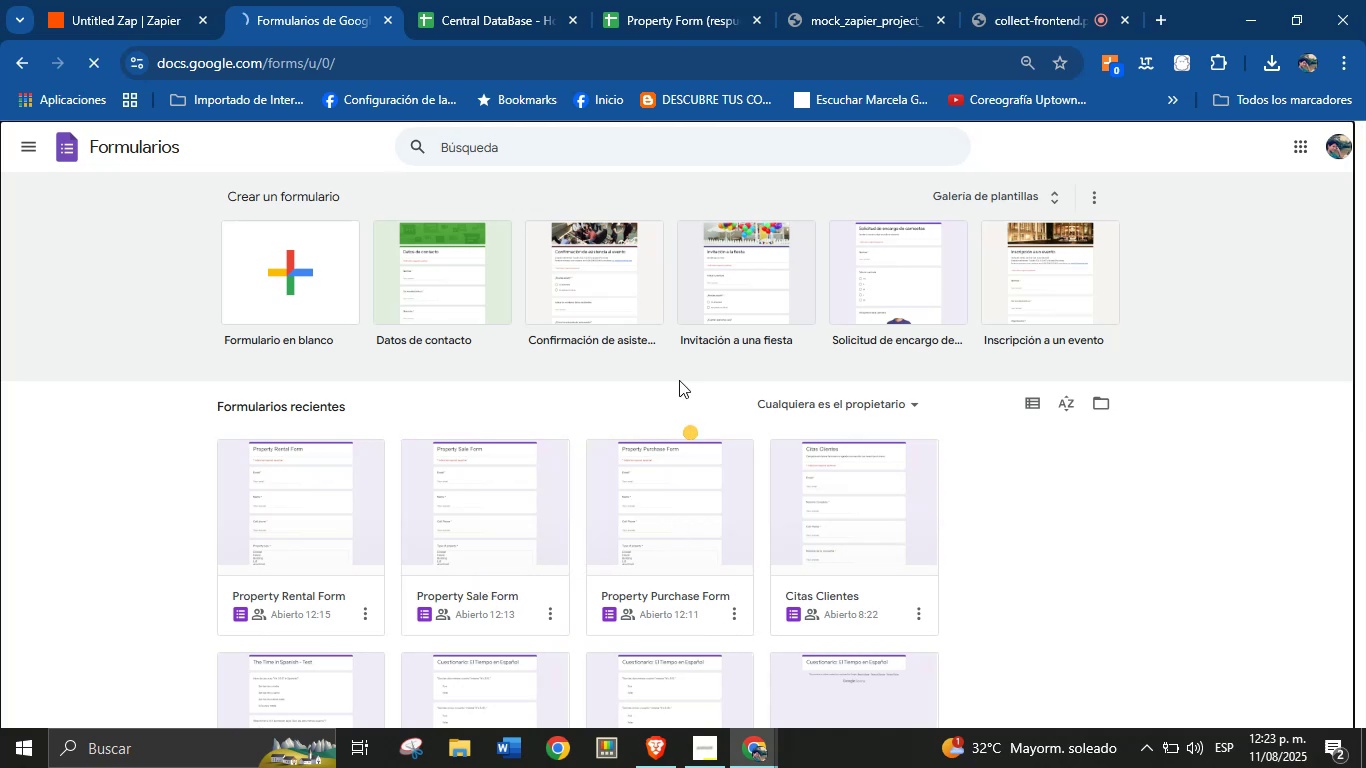 
left_click([696, 0])
 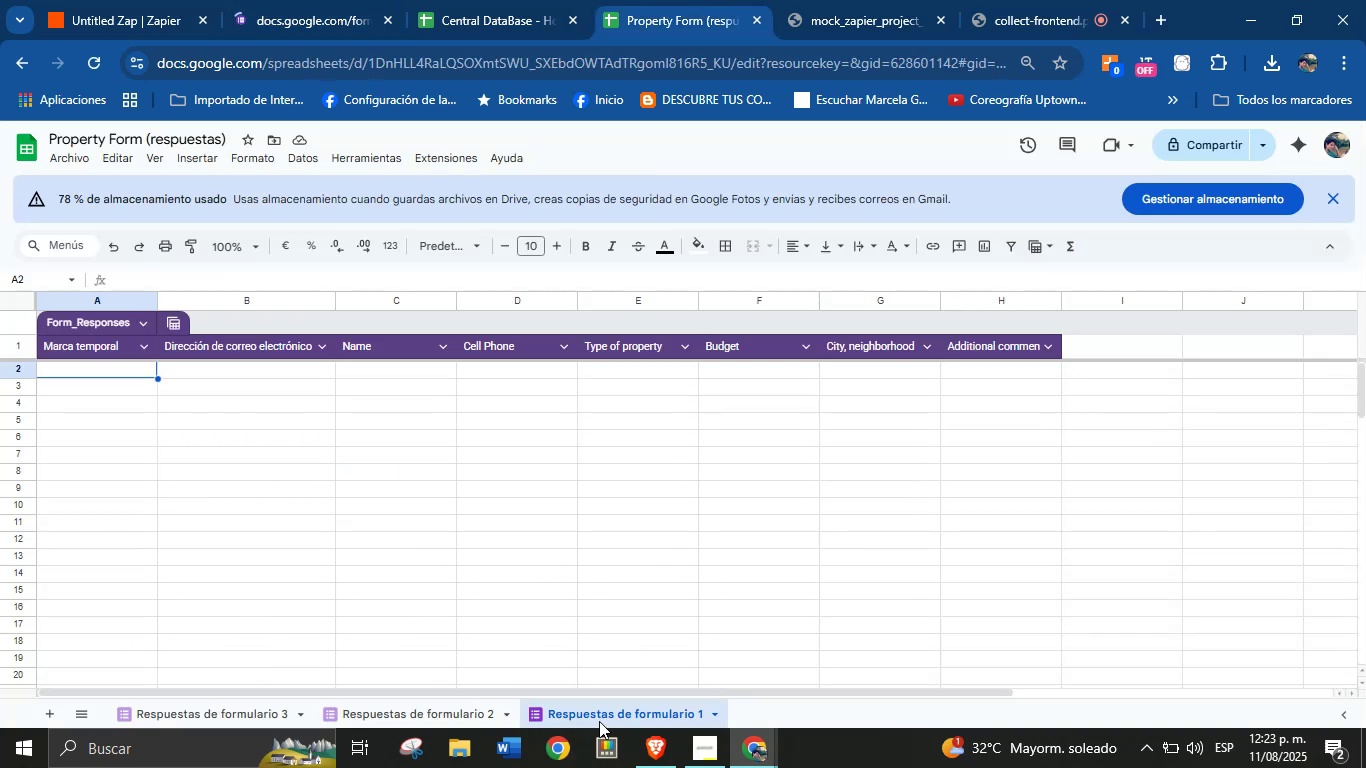 
left_click([605, 715])
 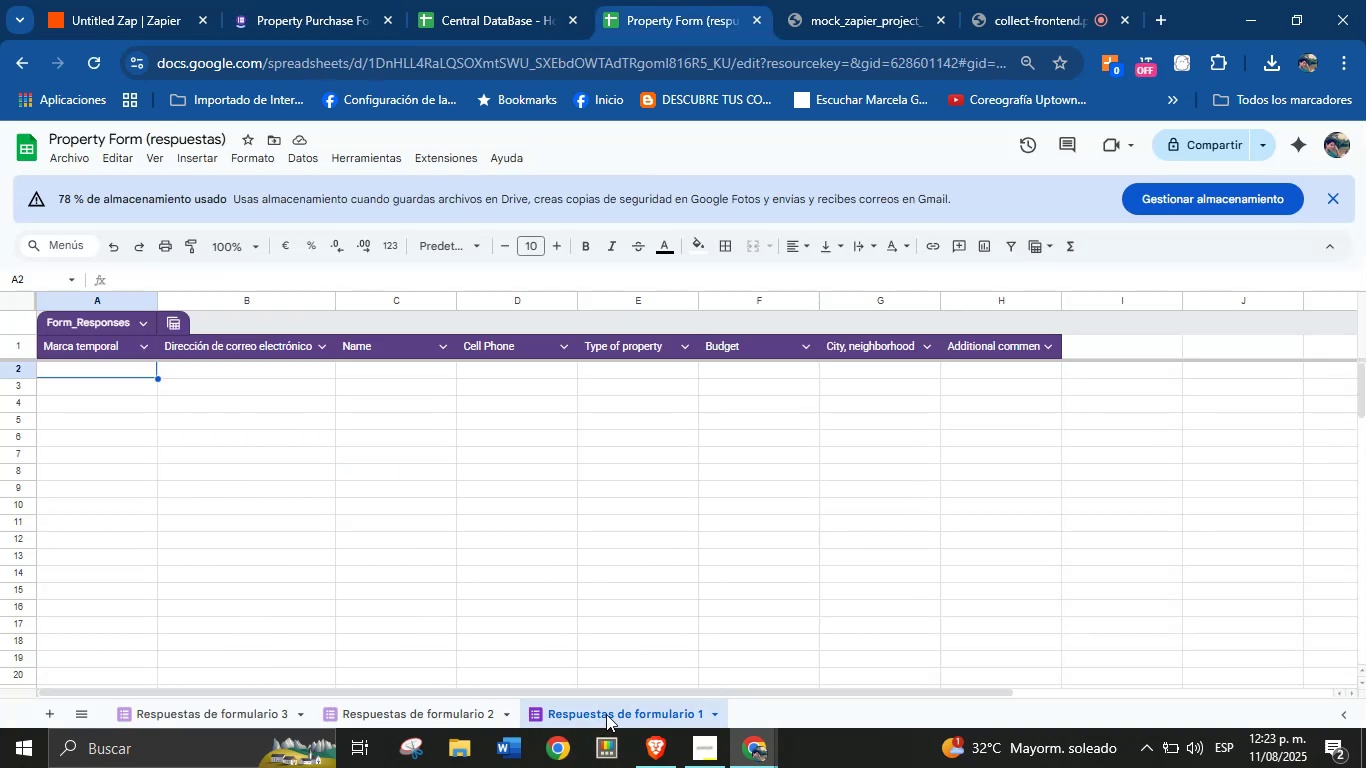 
double_click([606, 714])
 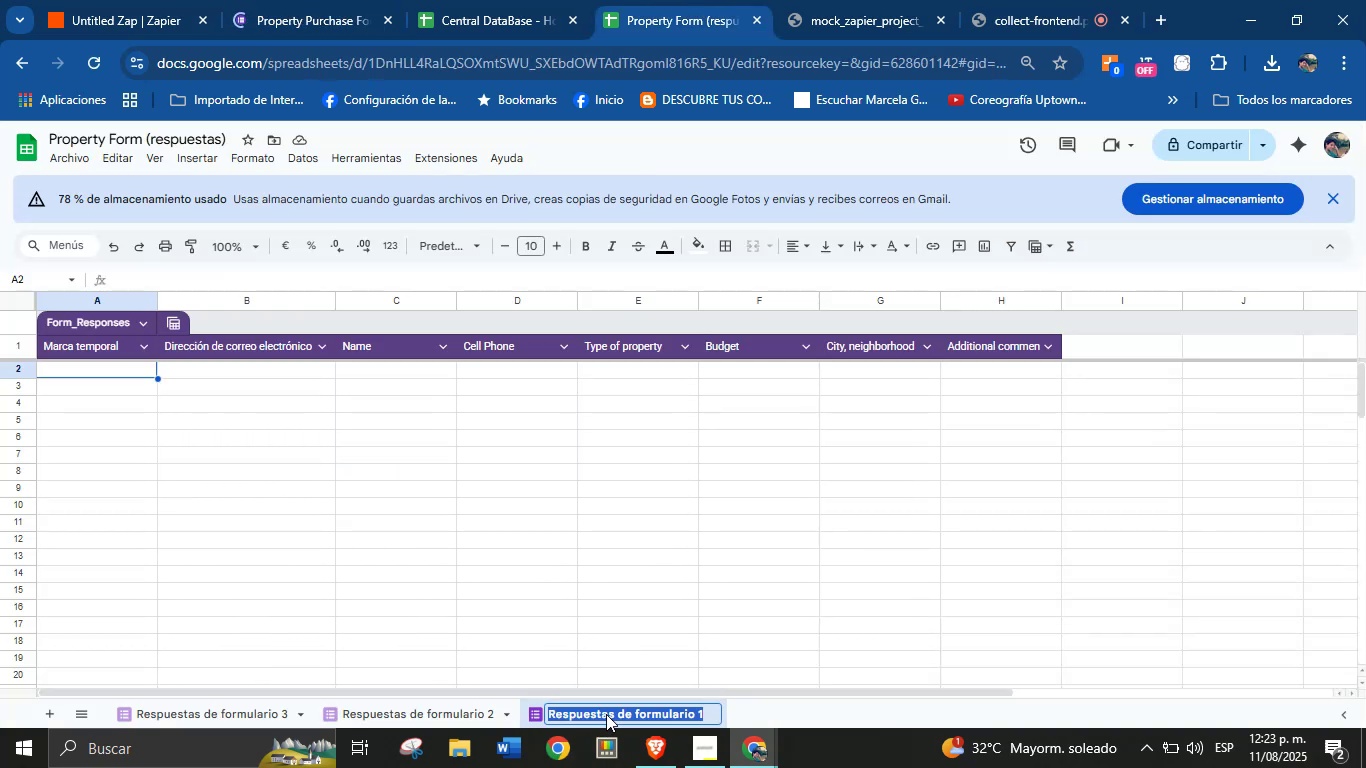 
type(Purchase)
 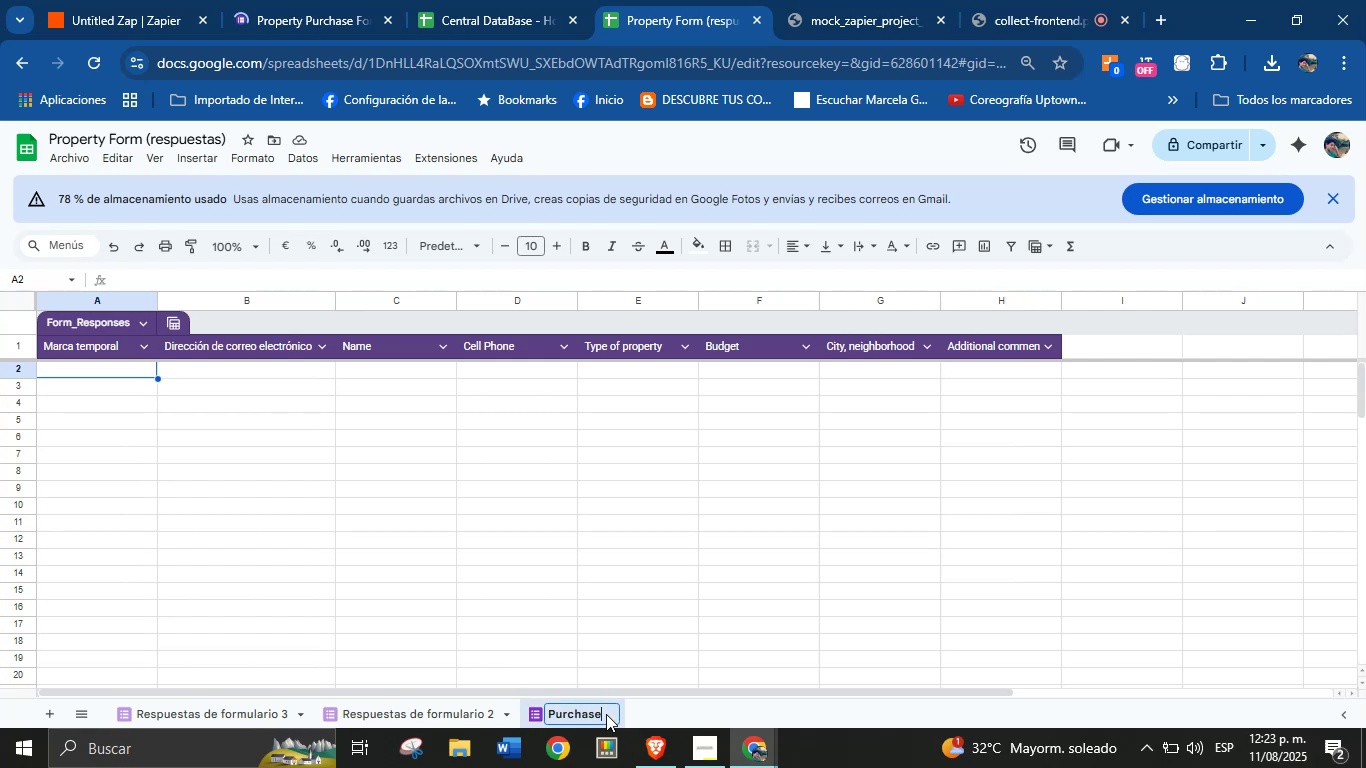 
key(Enter)
 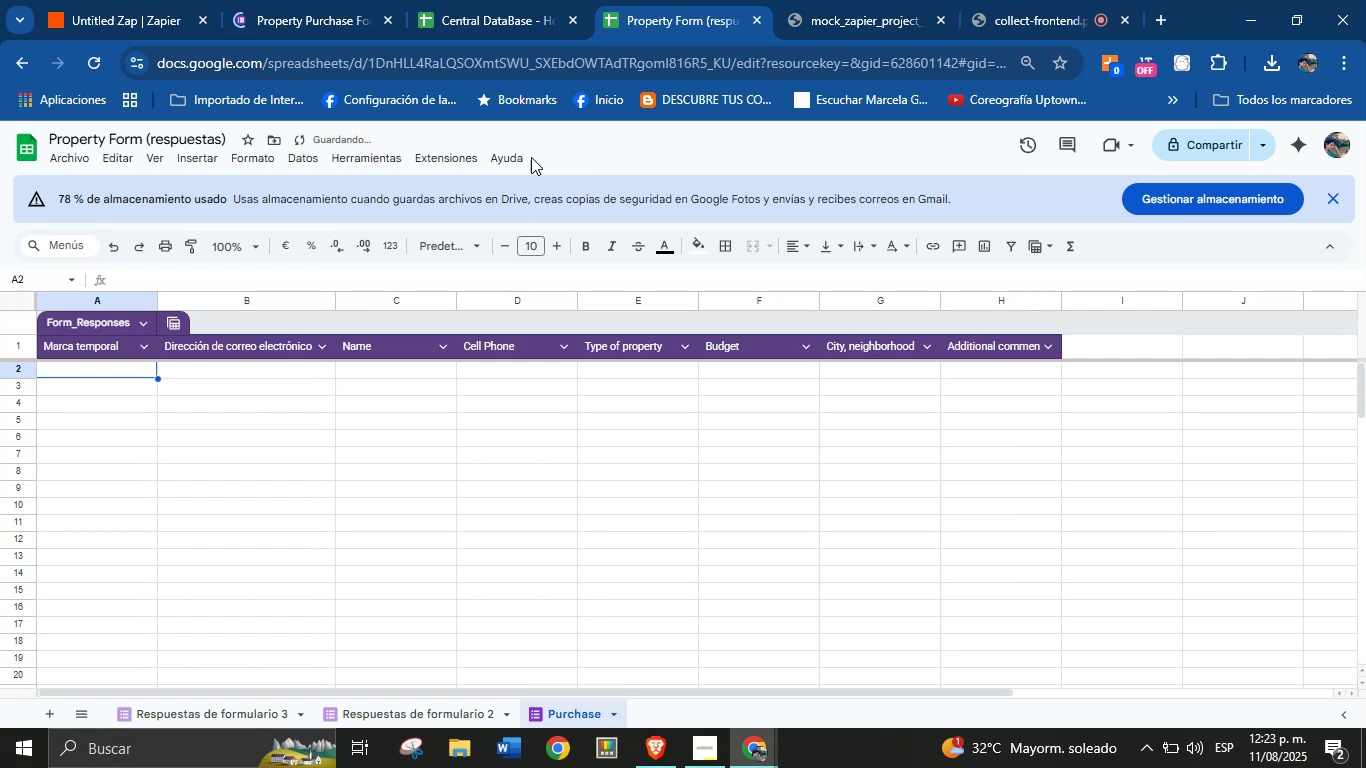 
left_click([332, 0])
 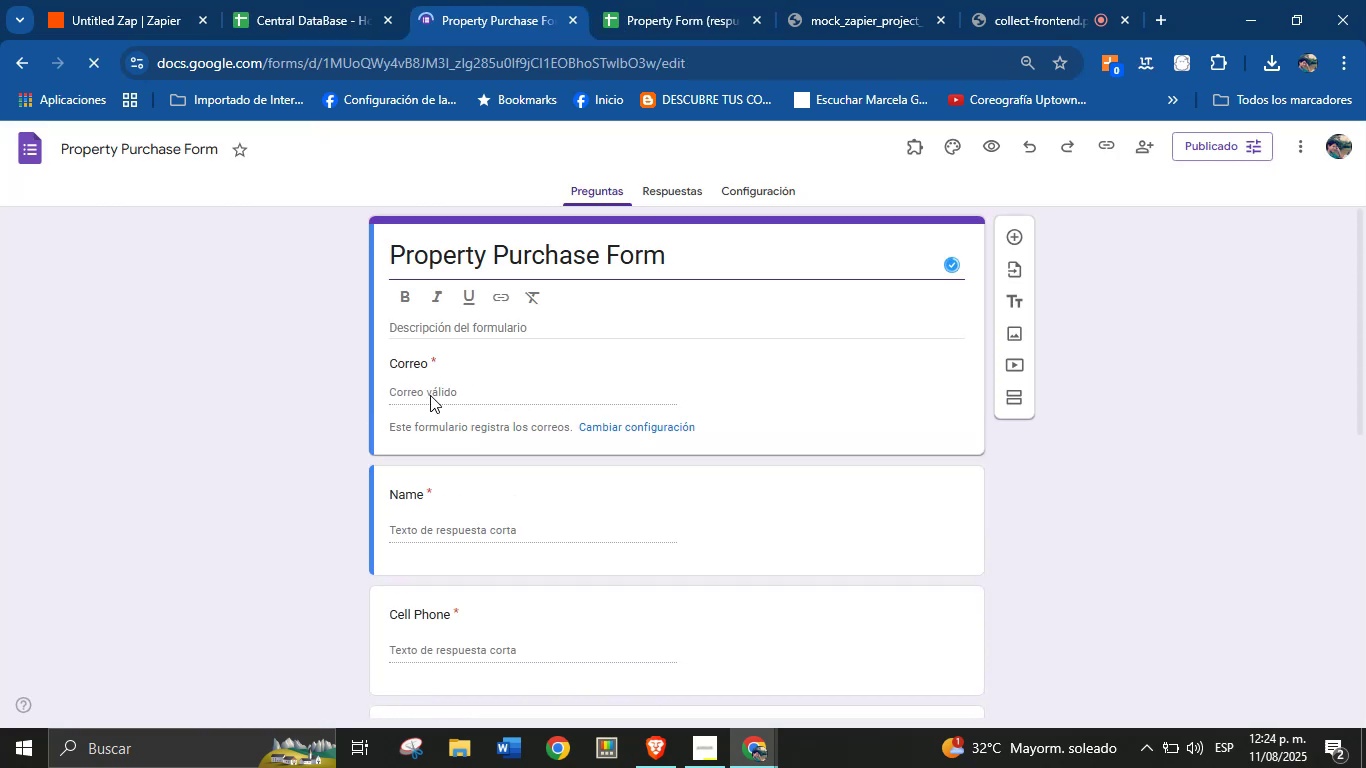 
wait(6.02)
 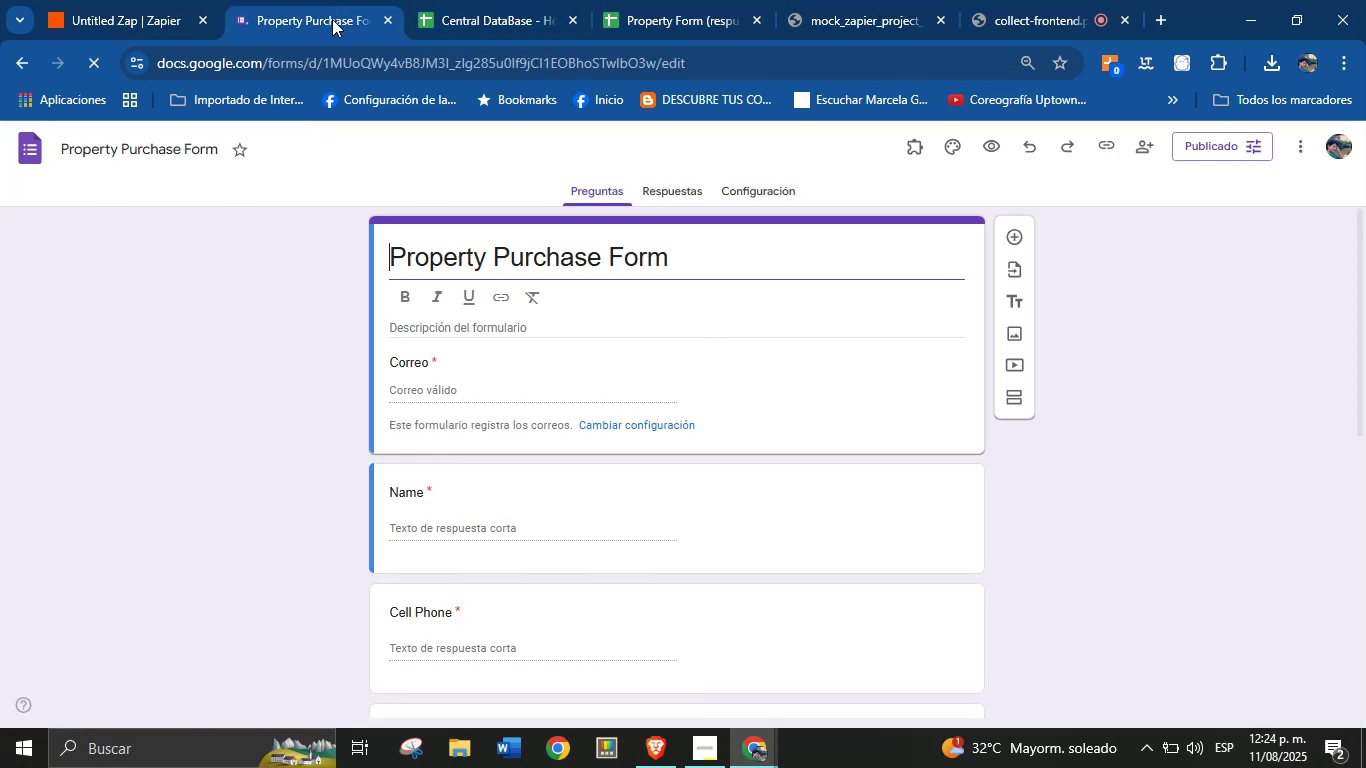 
left_click([298, 0])
 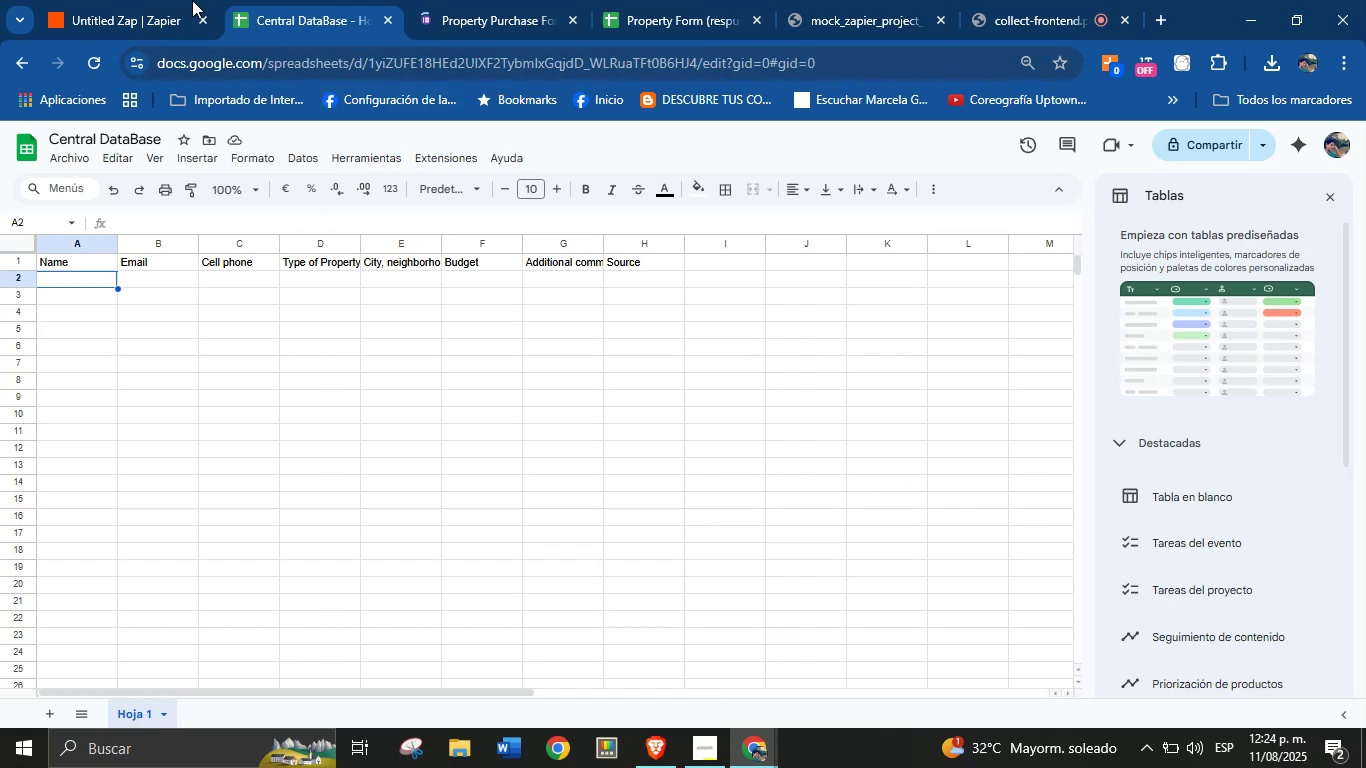 
left_click([143, 0])
 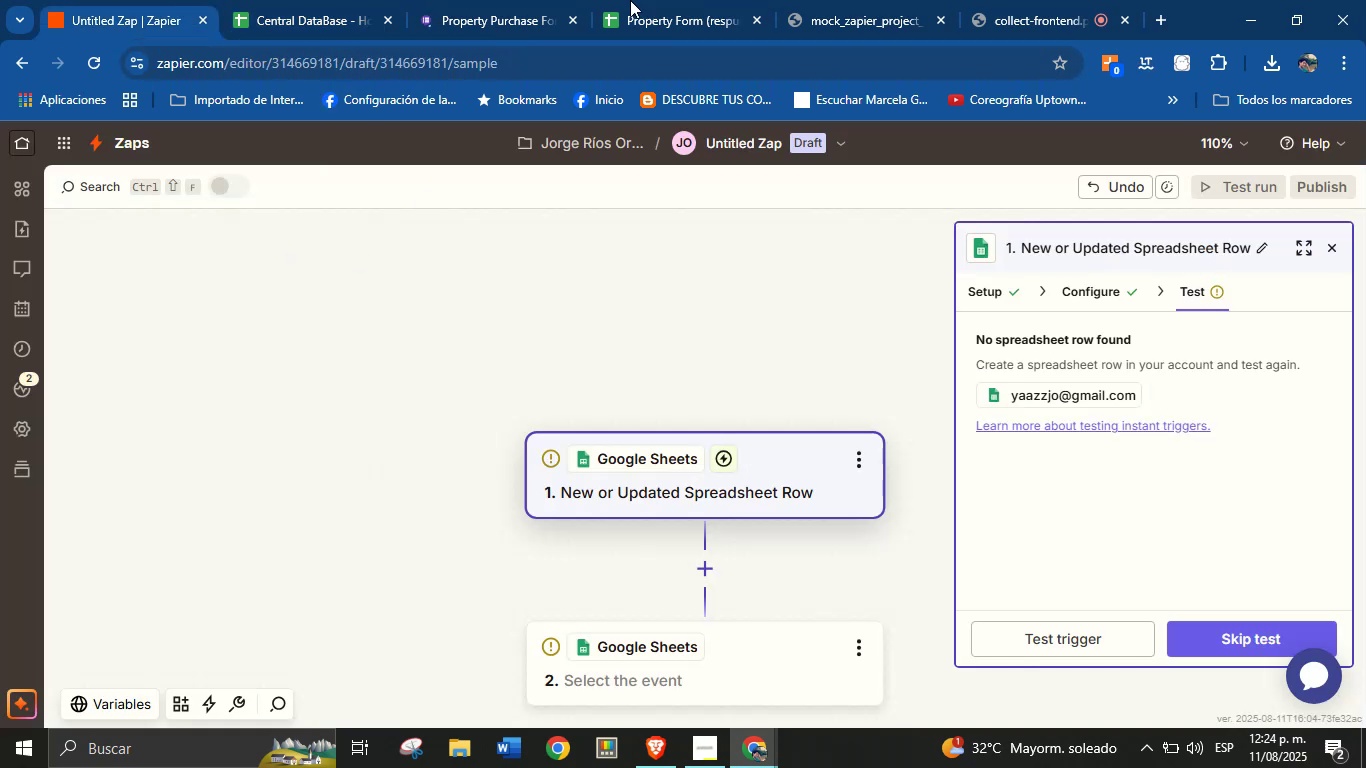 
left_click([652, 0])
 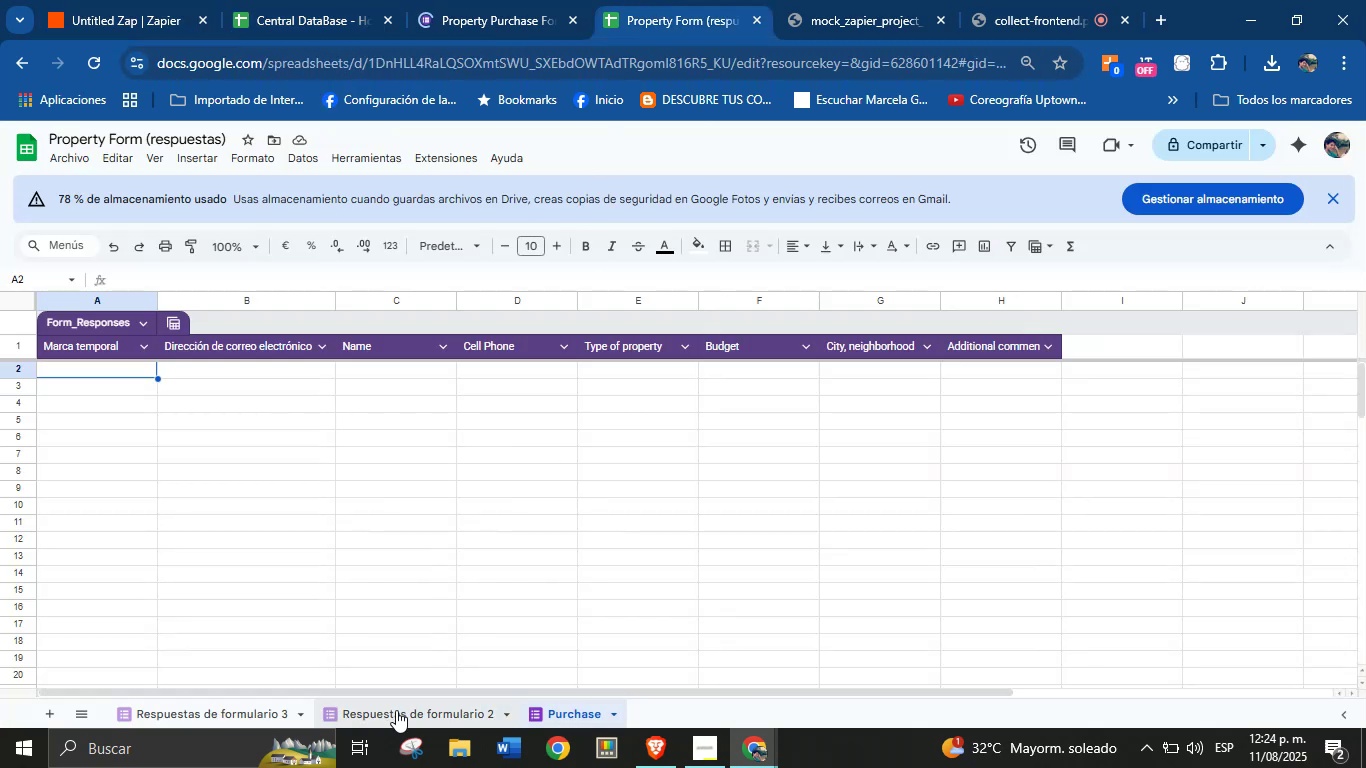 
left_click([396, 710])
 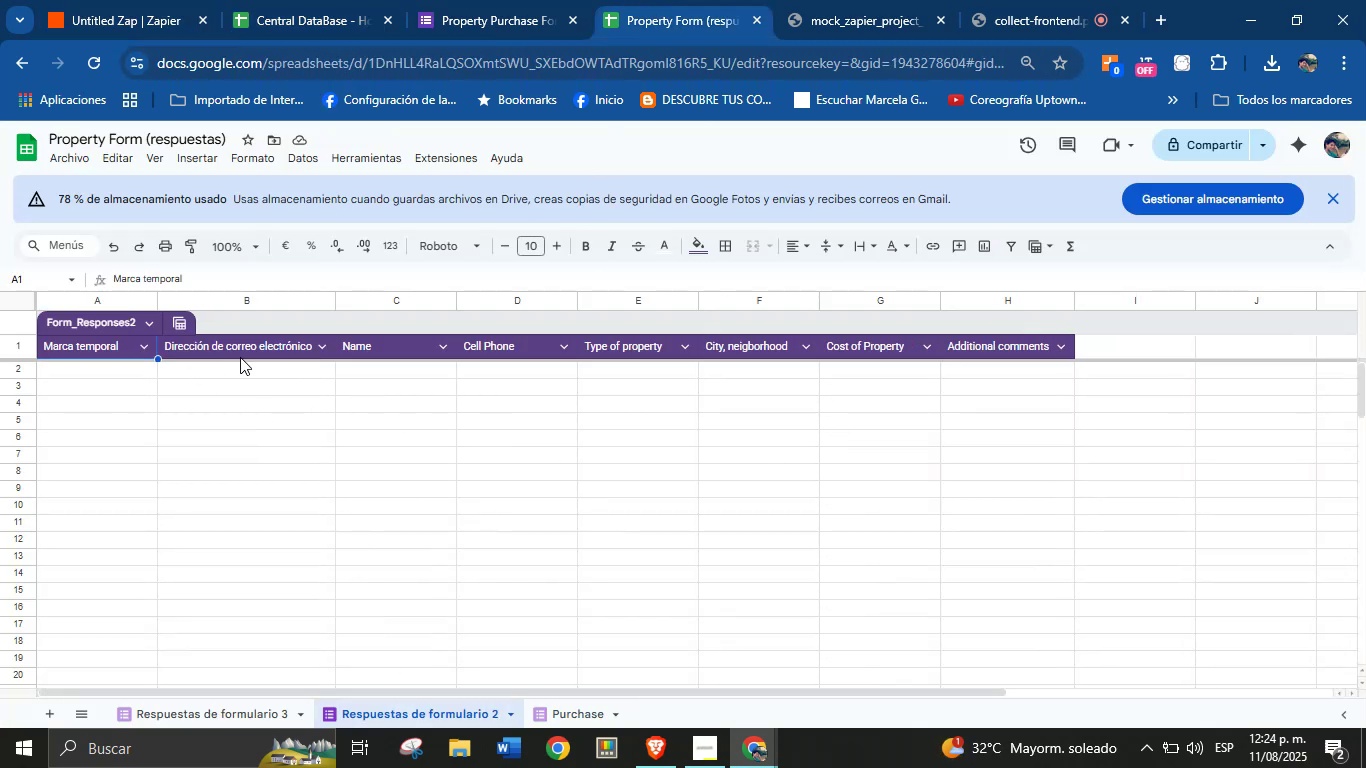 
wait(5.85)
 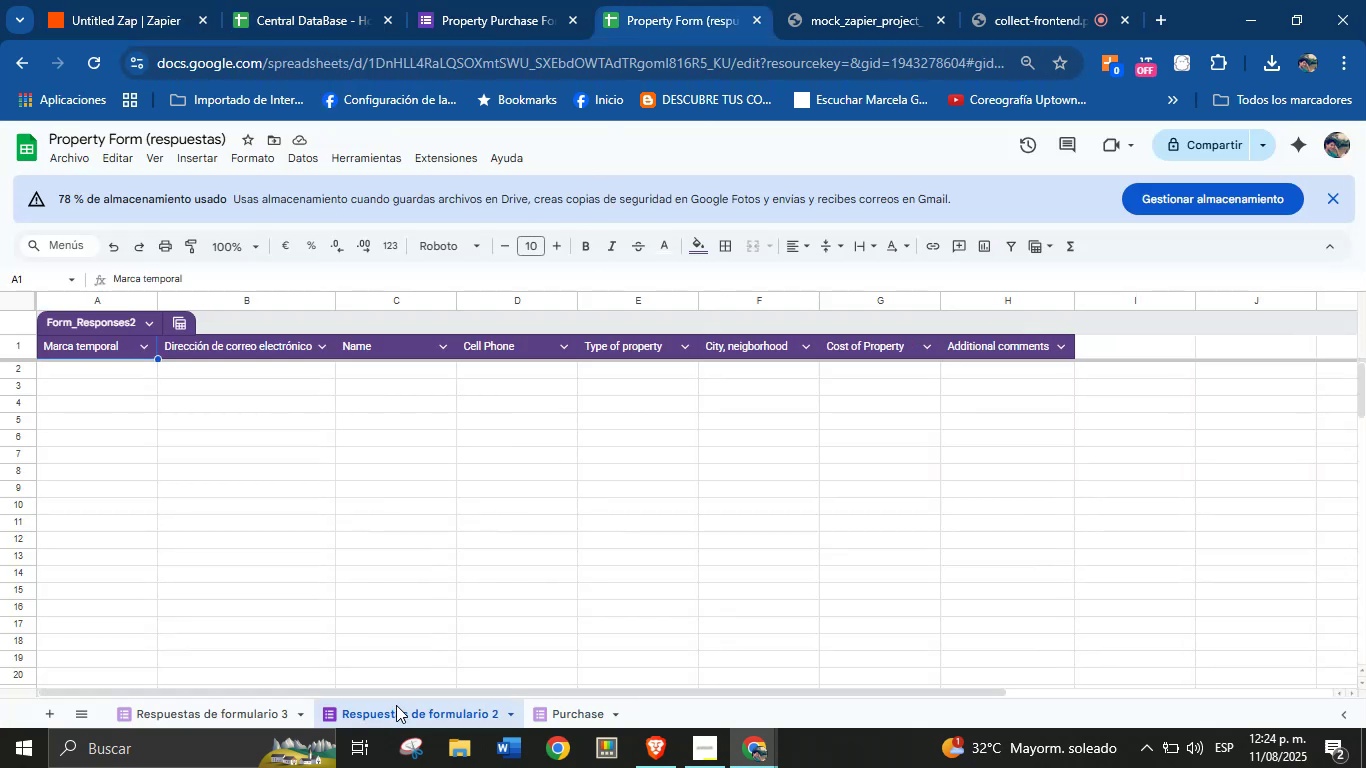 
left_click([221, 708])
 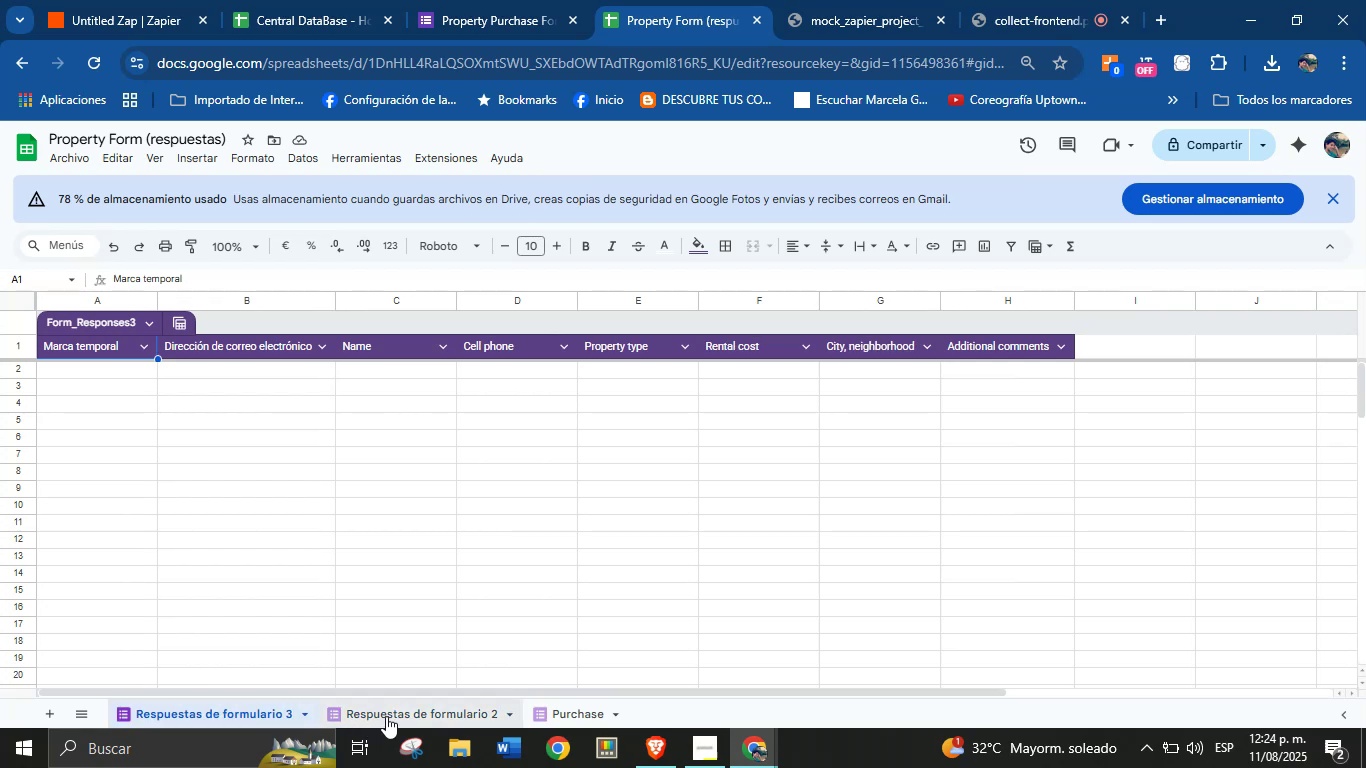 
left_click([400, 713])
 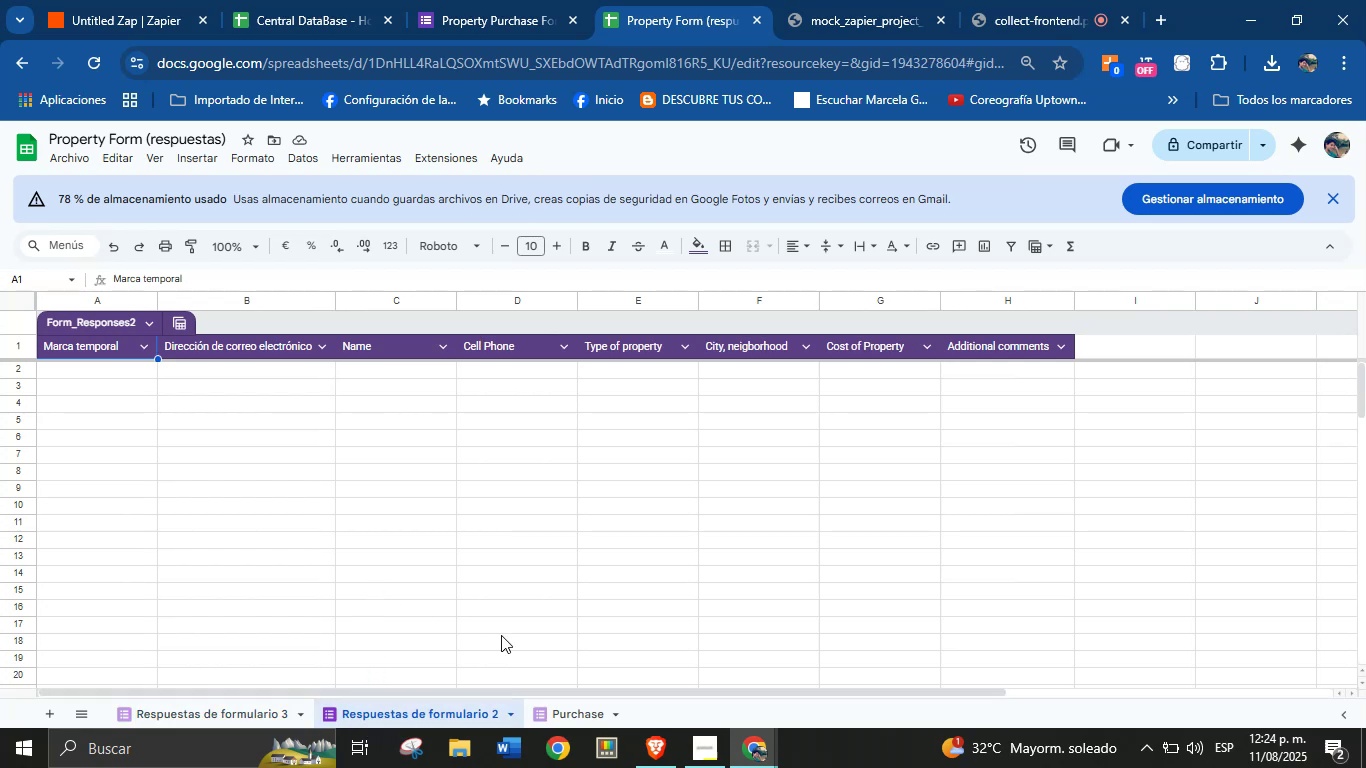 
left_click([568, 715])
 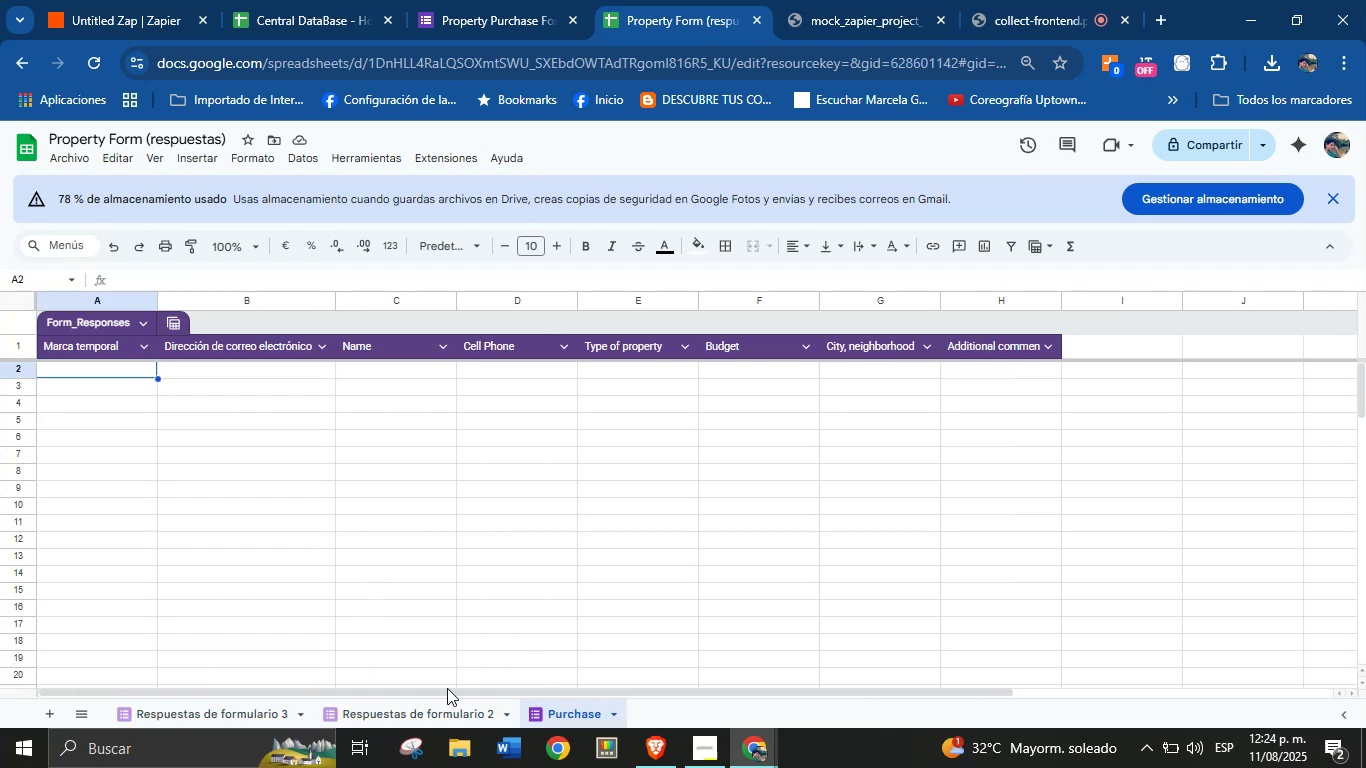 
left_click([416, 706])
 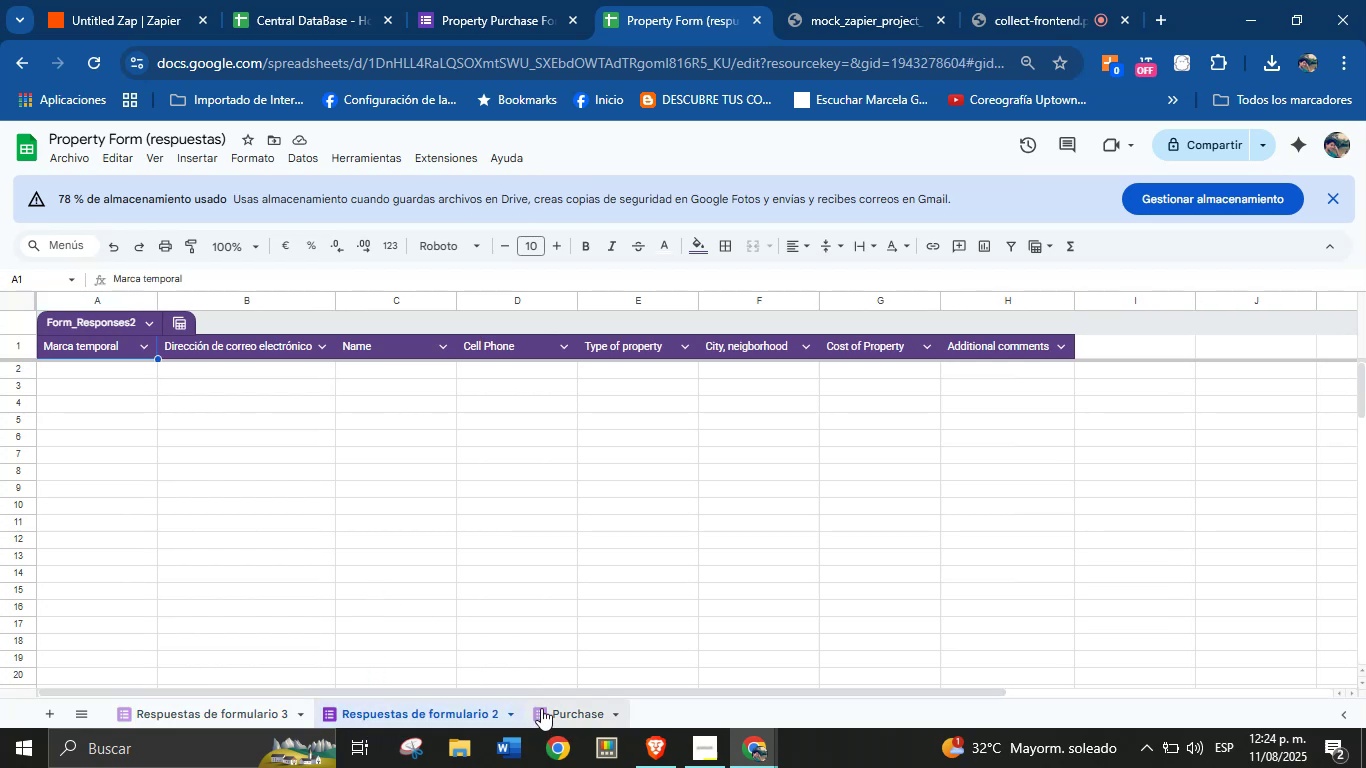 
left_click([555, 709])
 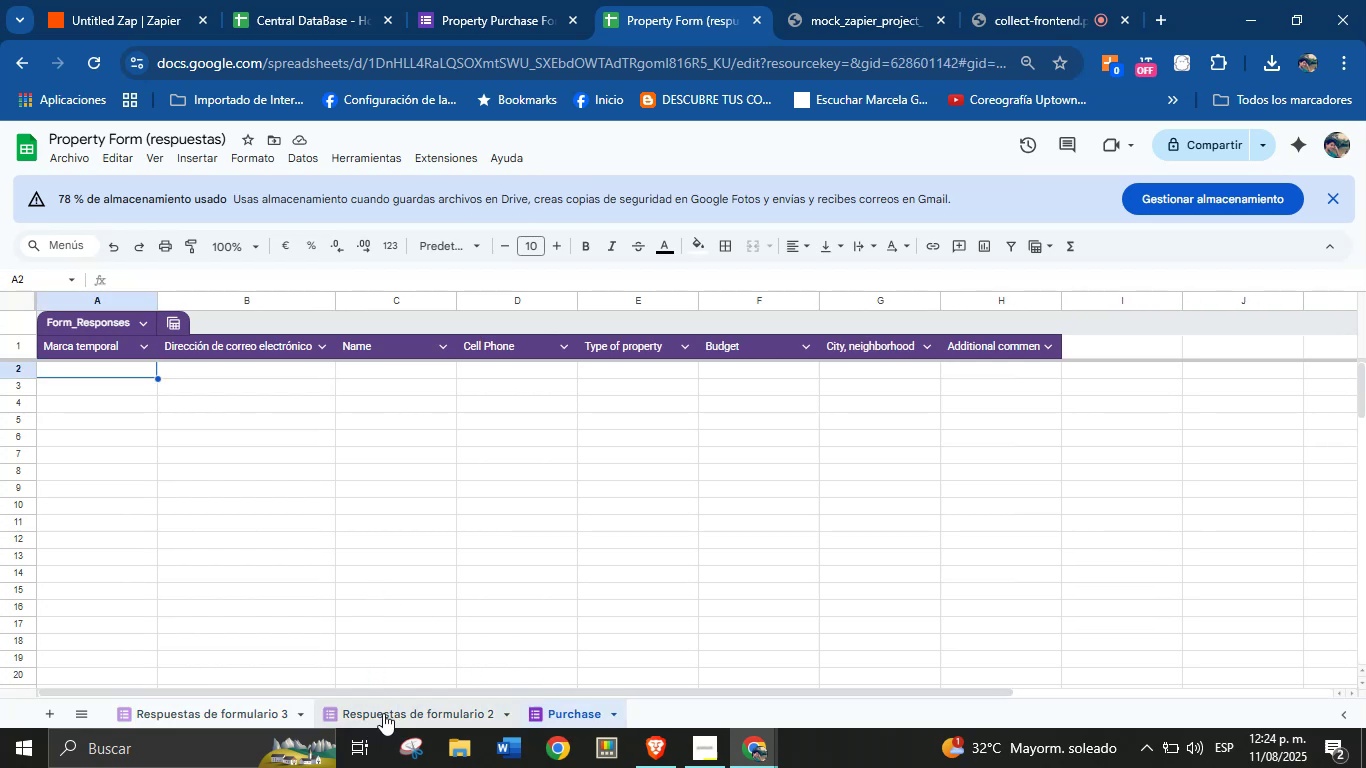 
left_click([377, 718])
 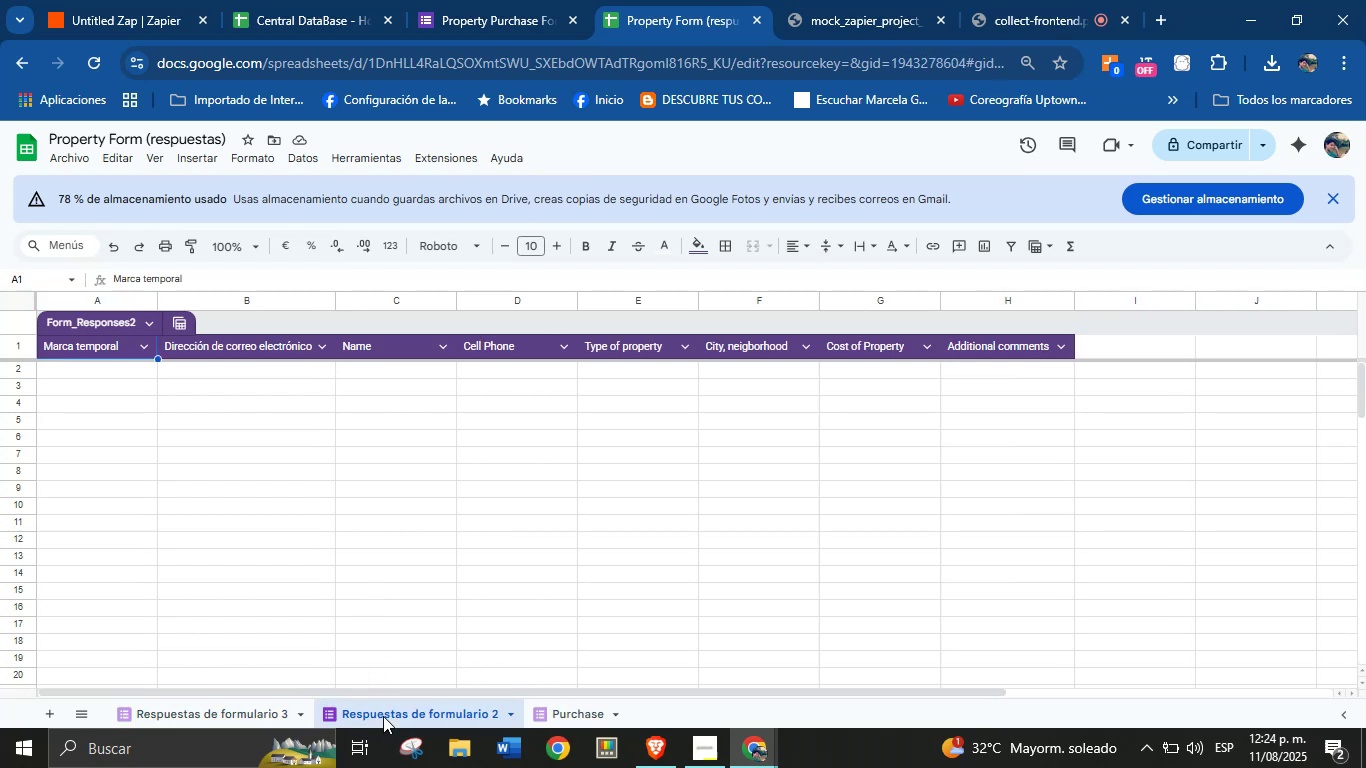 
double_click([383, 716])
 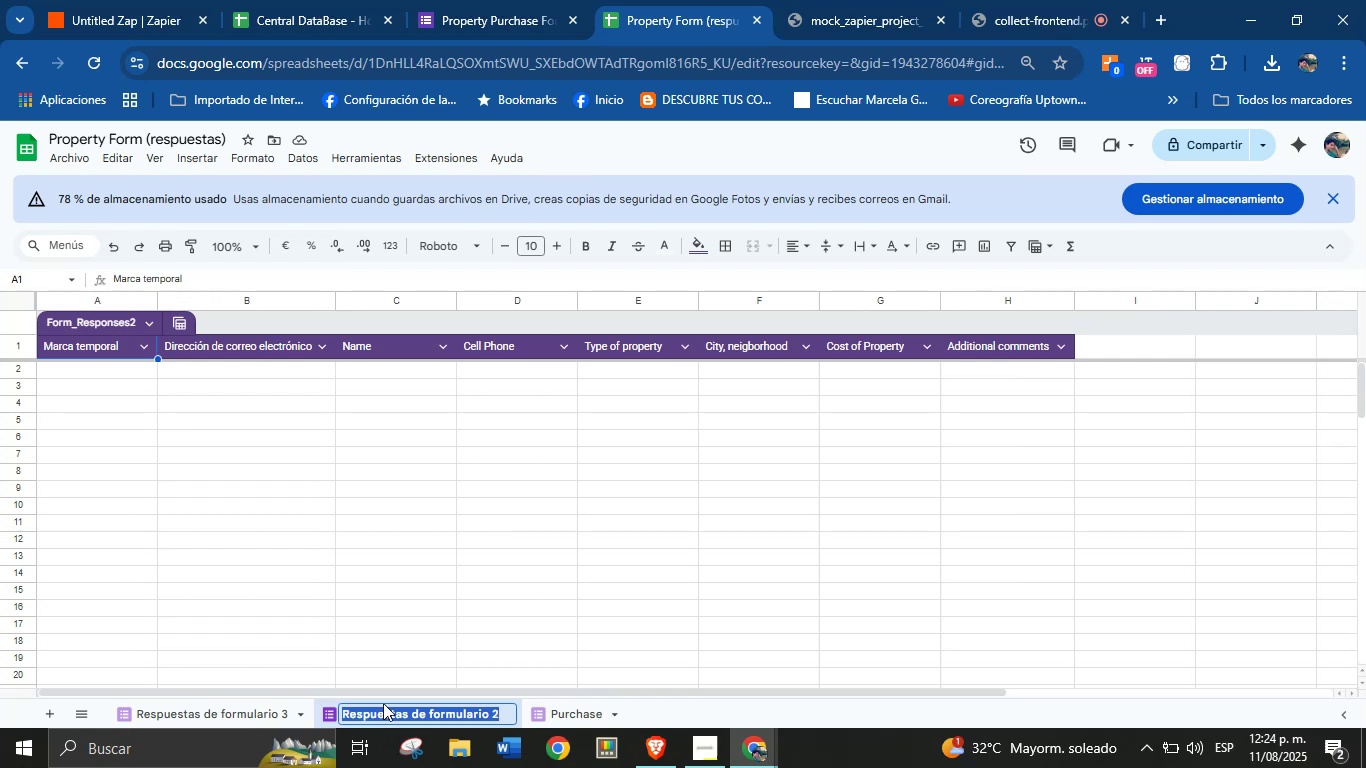 
type(Sale)
 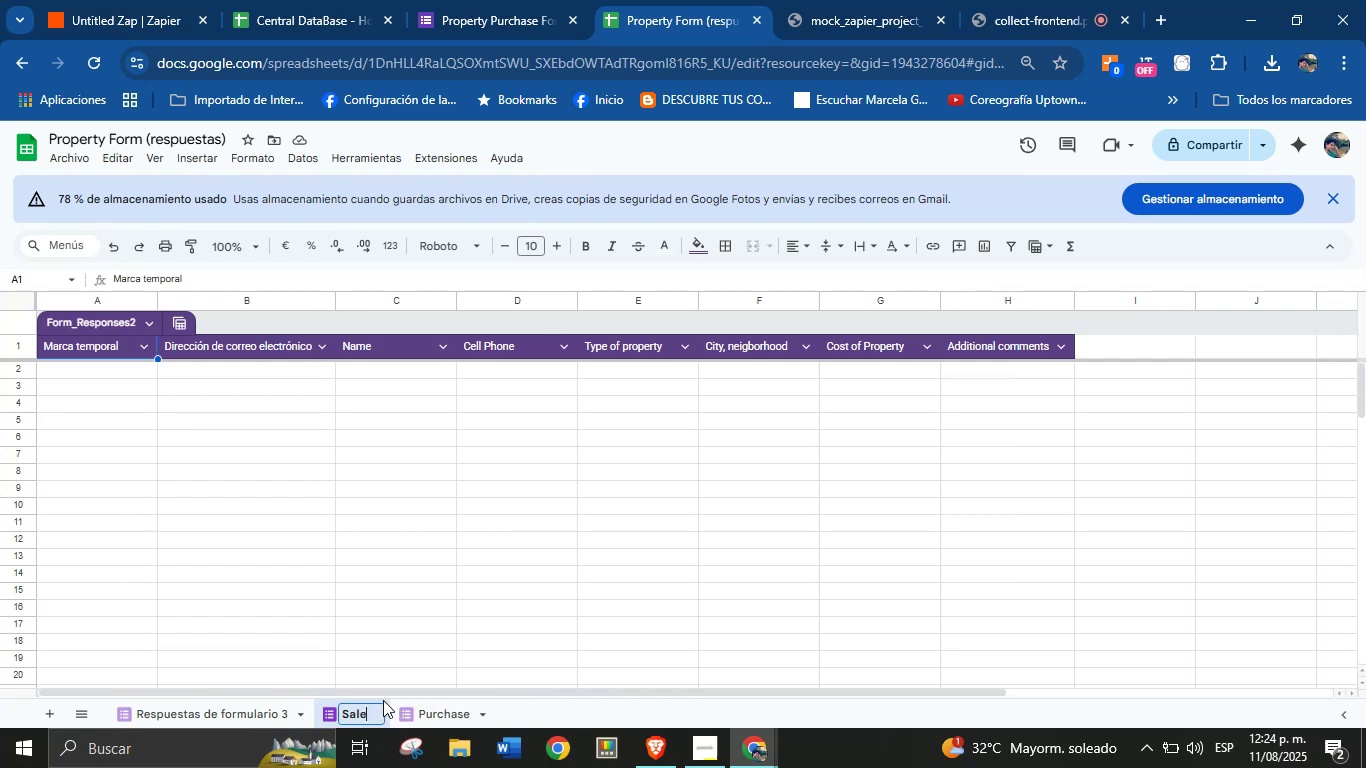 
key(Enter)
 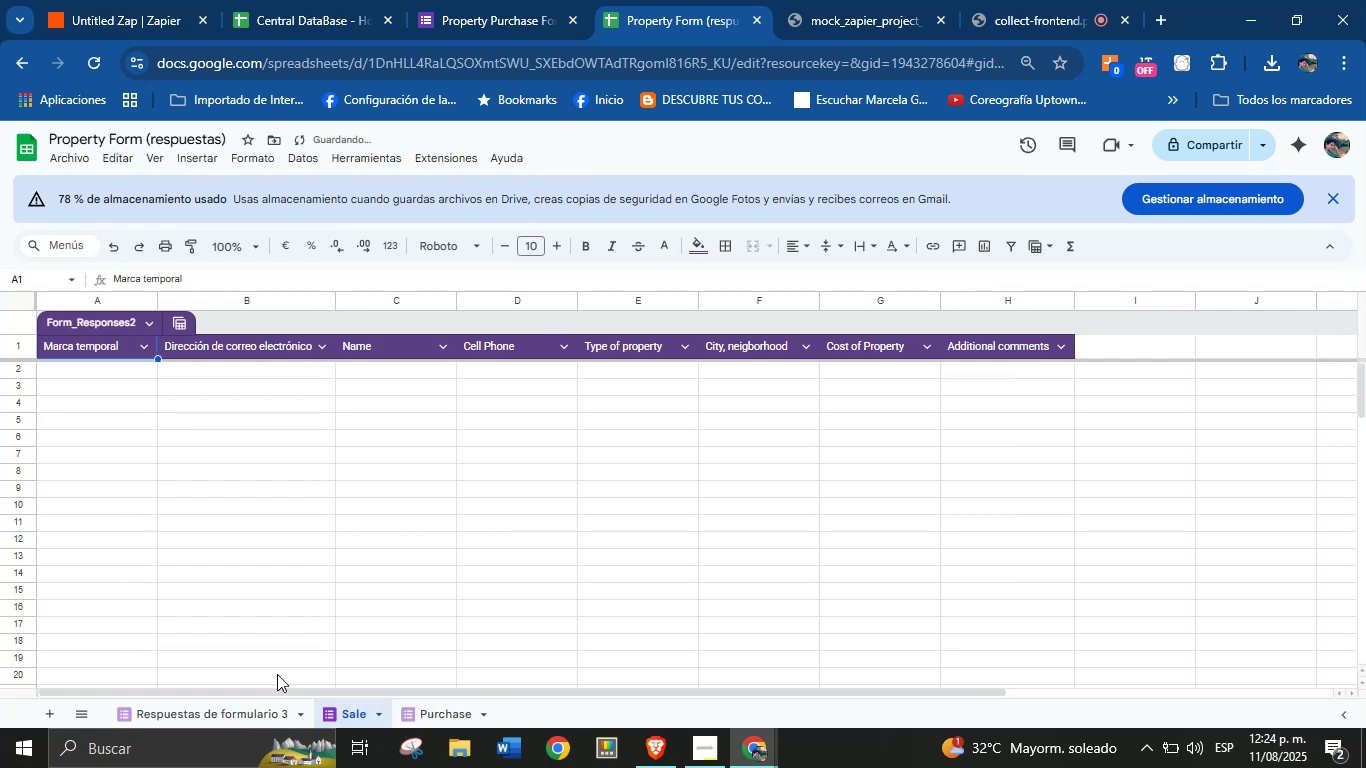 
left_click([210, 720])
 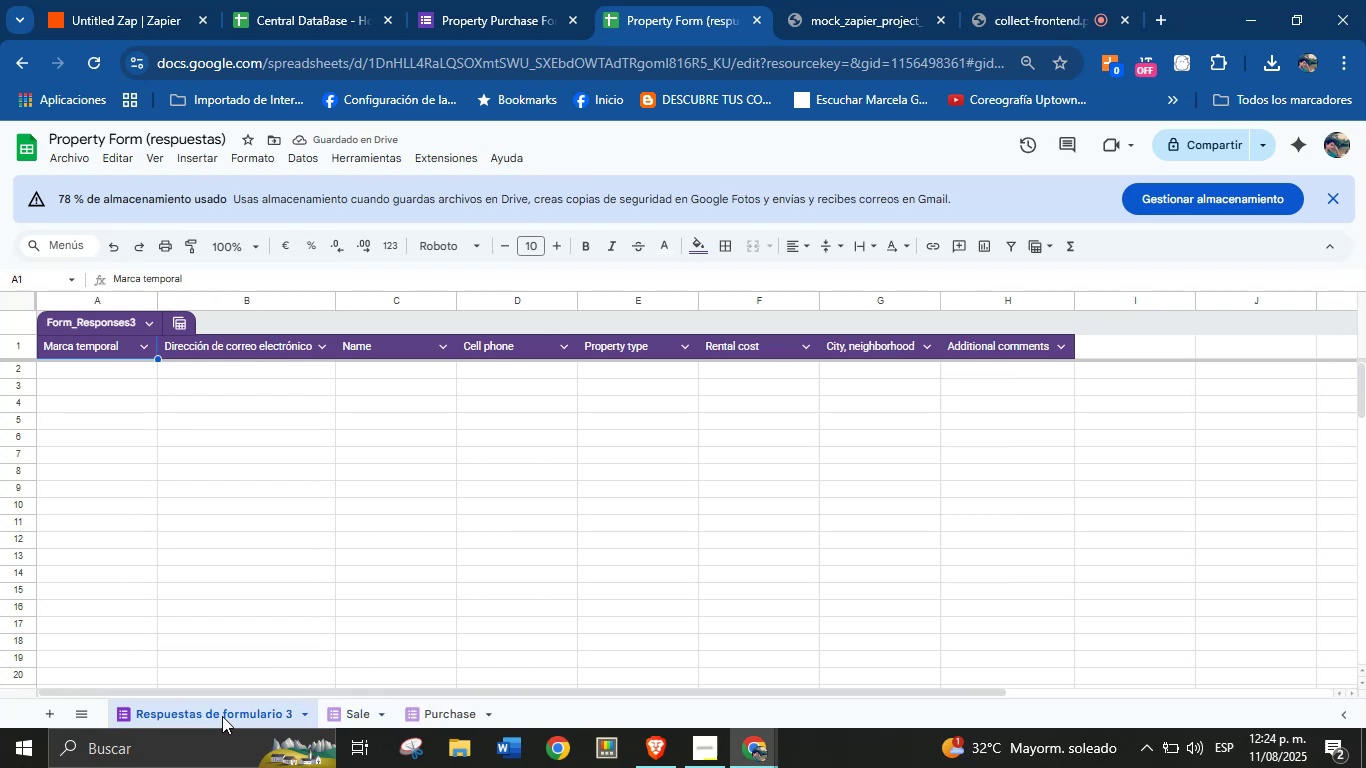 
double_click([222, 716])
 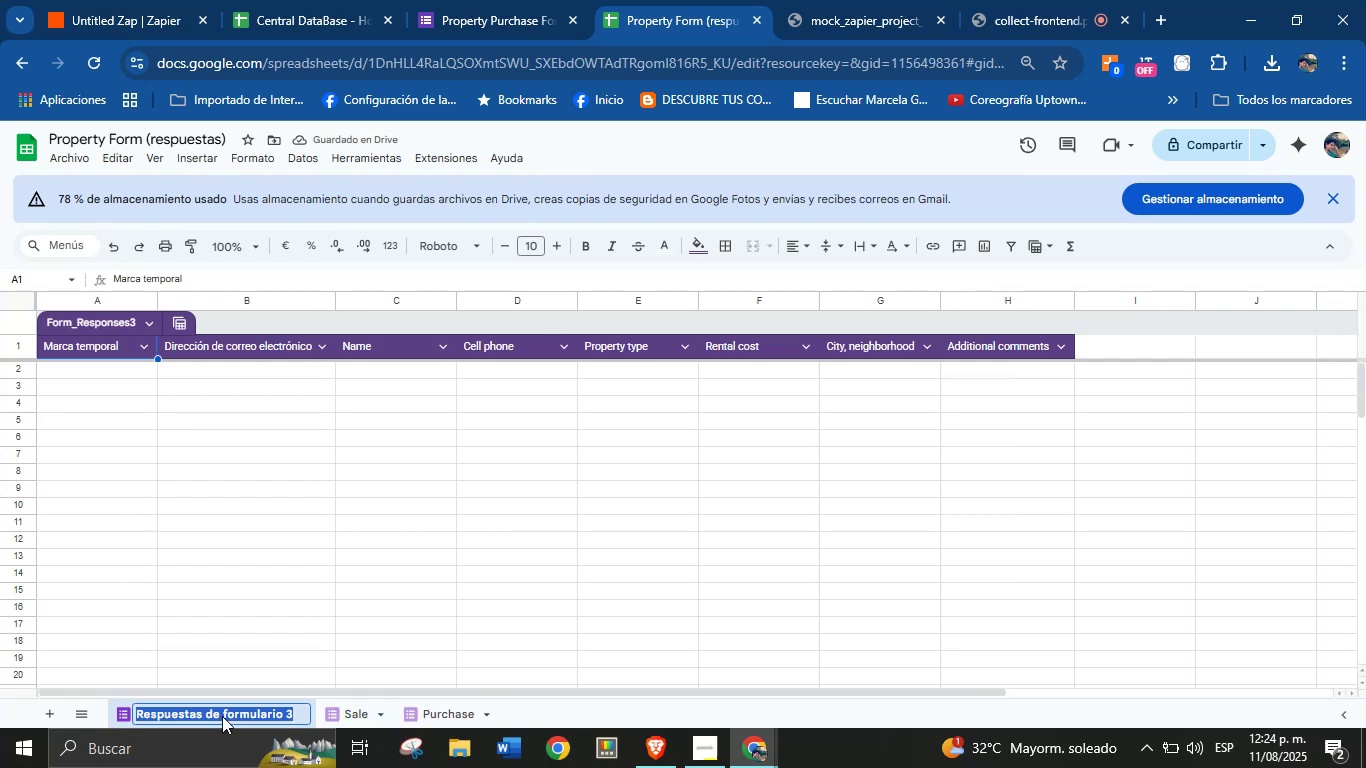 
type(Rent)
 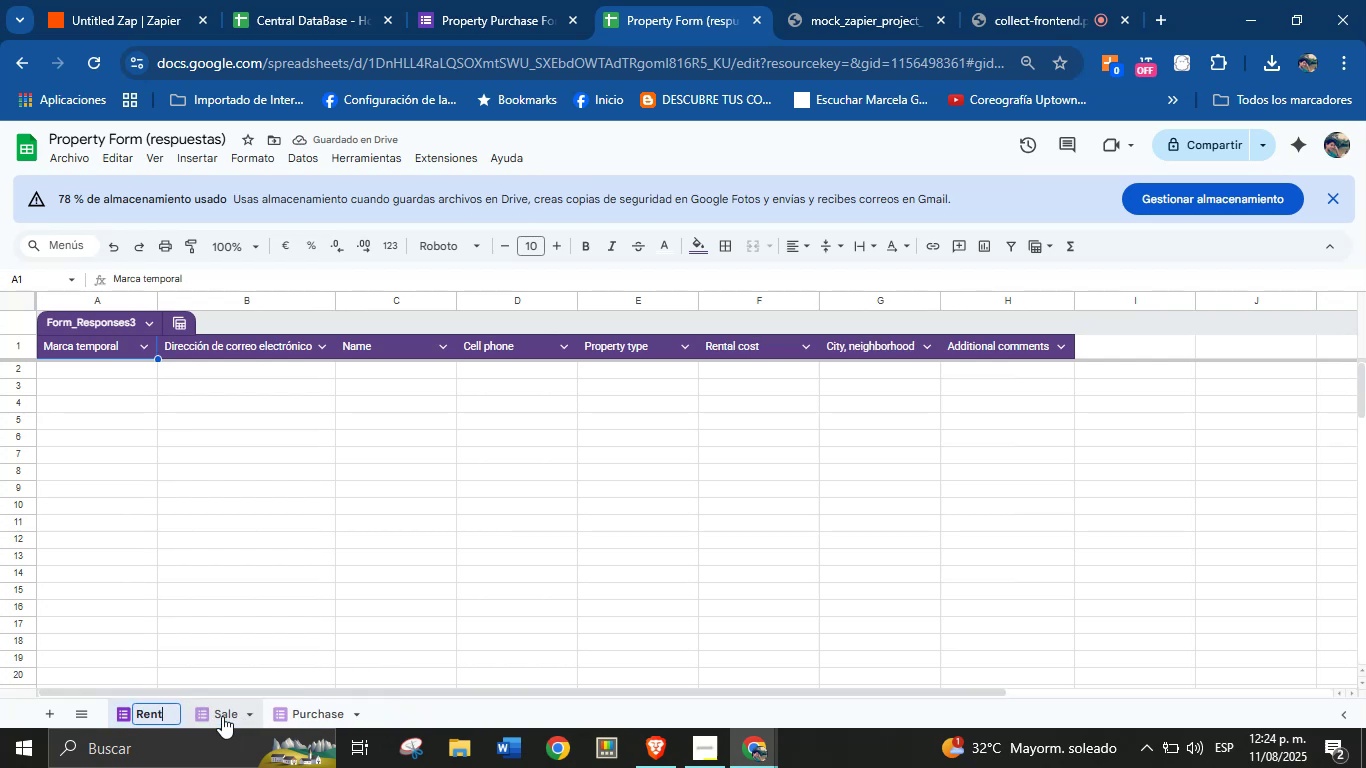 
key(Enter)
 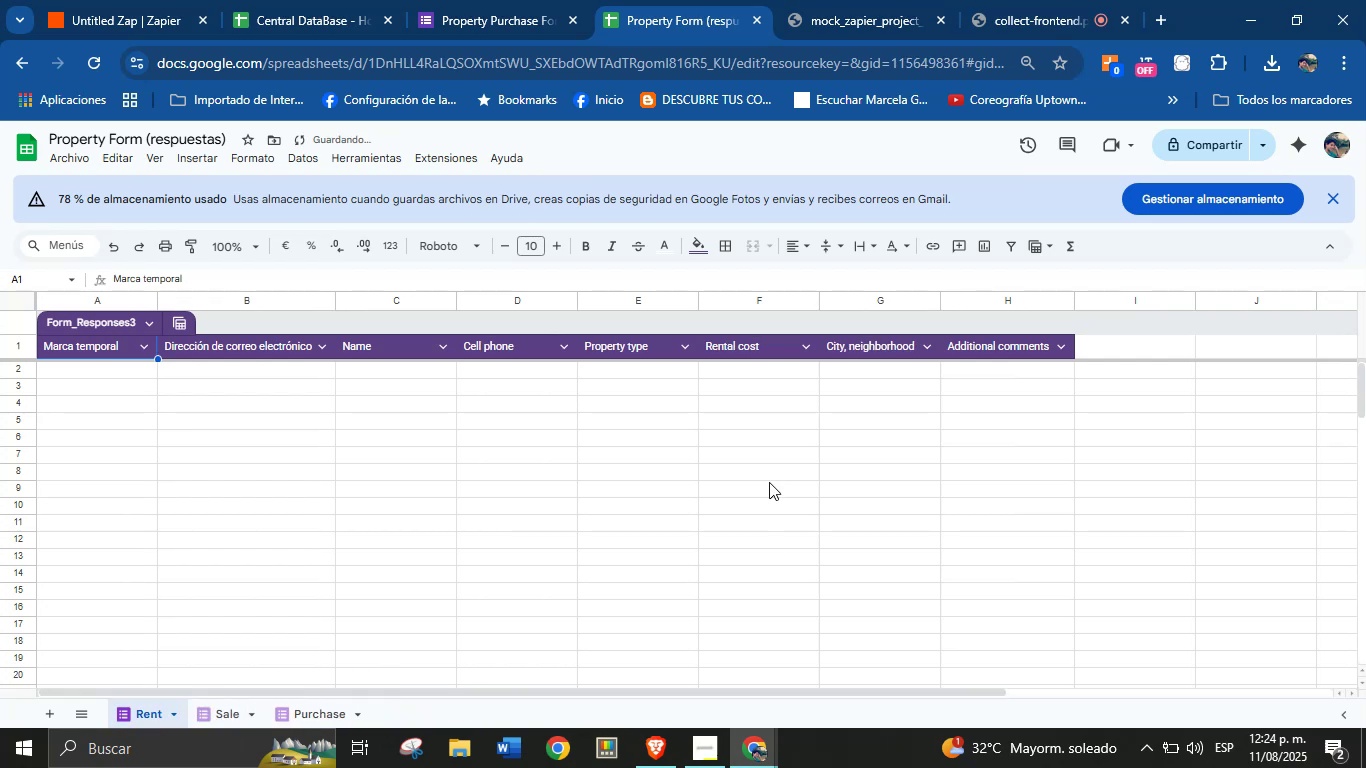 
left_click([437, 492])
 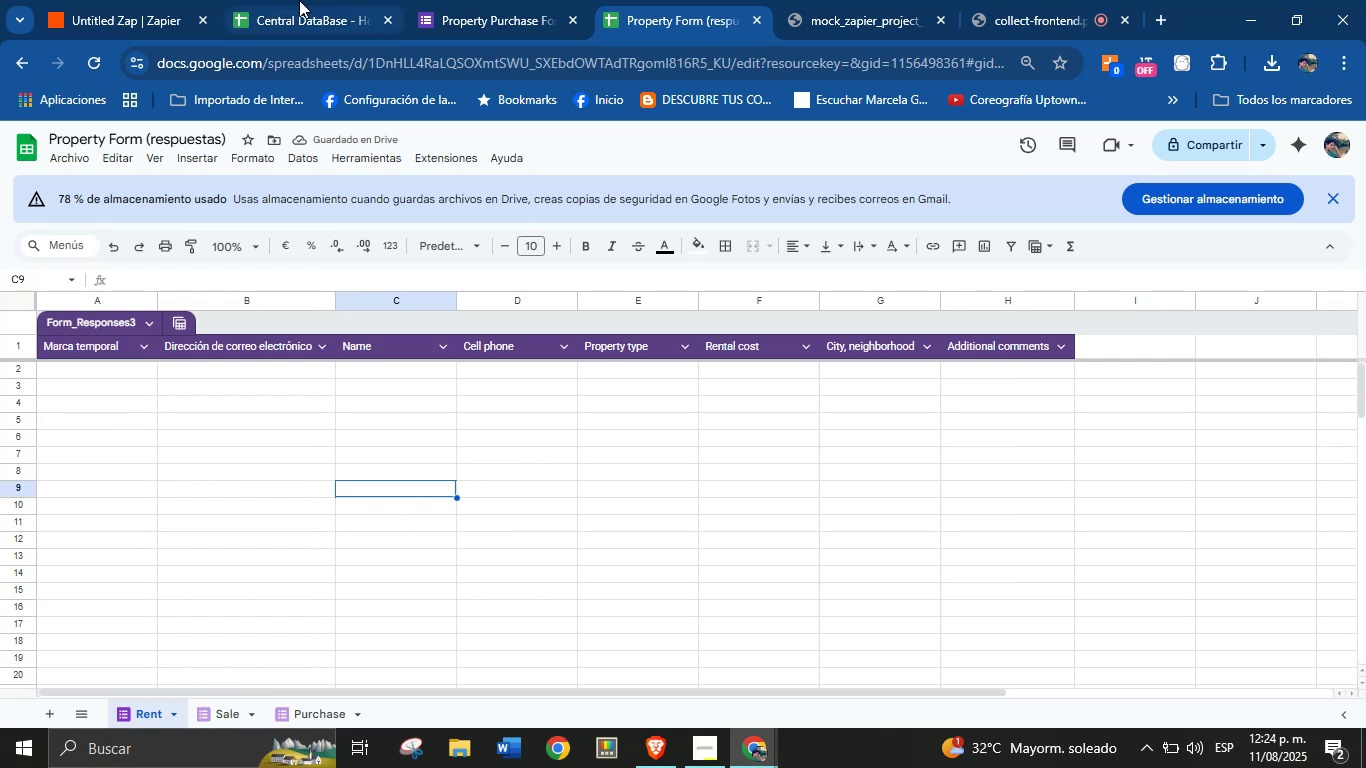 
left_click([117, 0])
 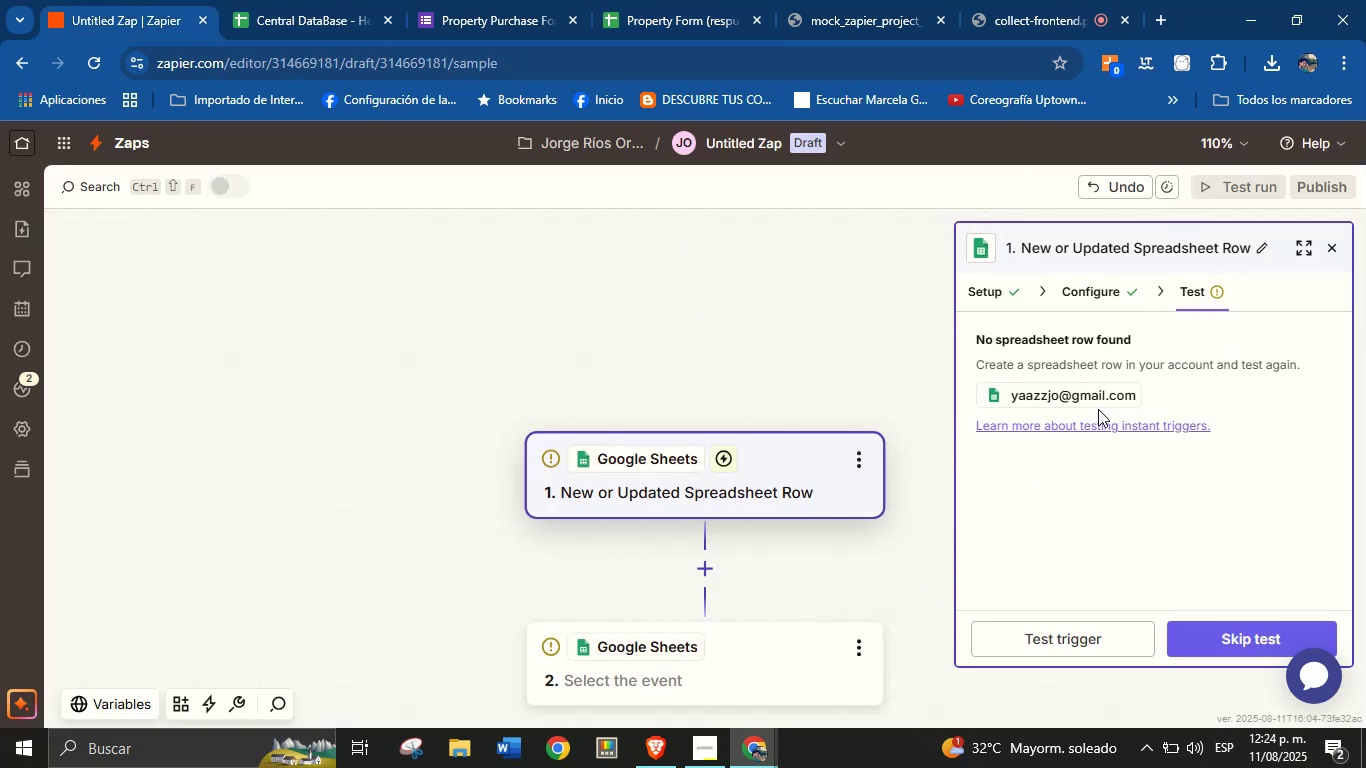 
scroll: coordinate [898, 339], scroll_direction: down, amount: 2.0
 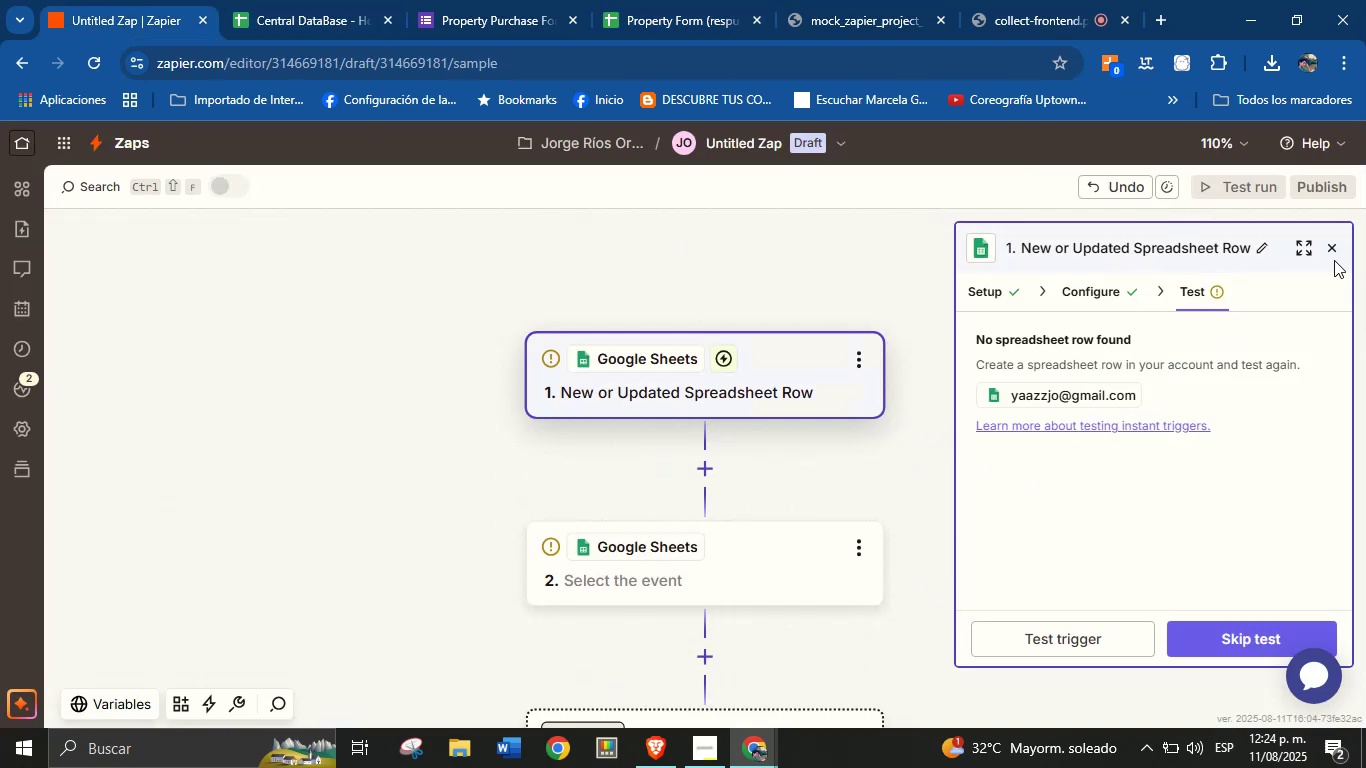 
left_click([1334, 252])
 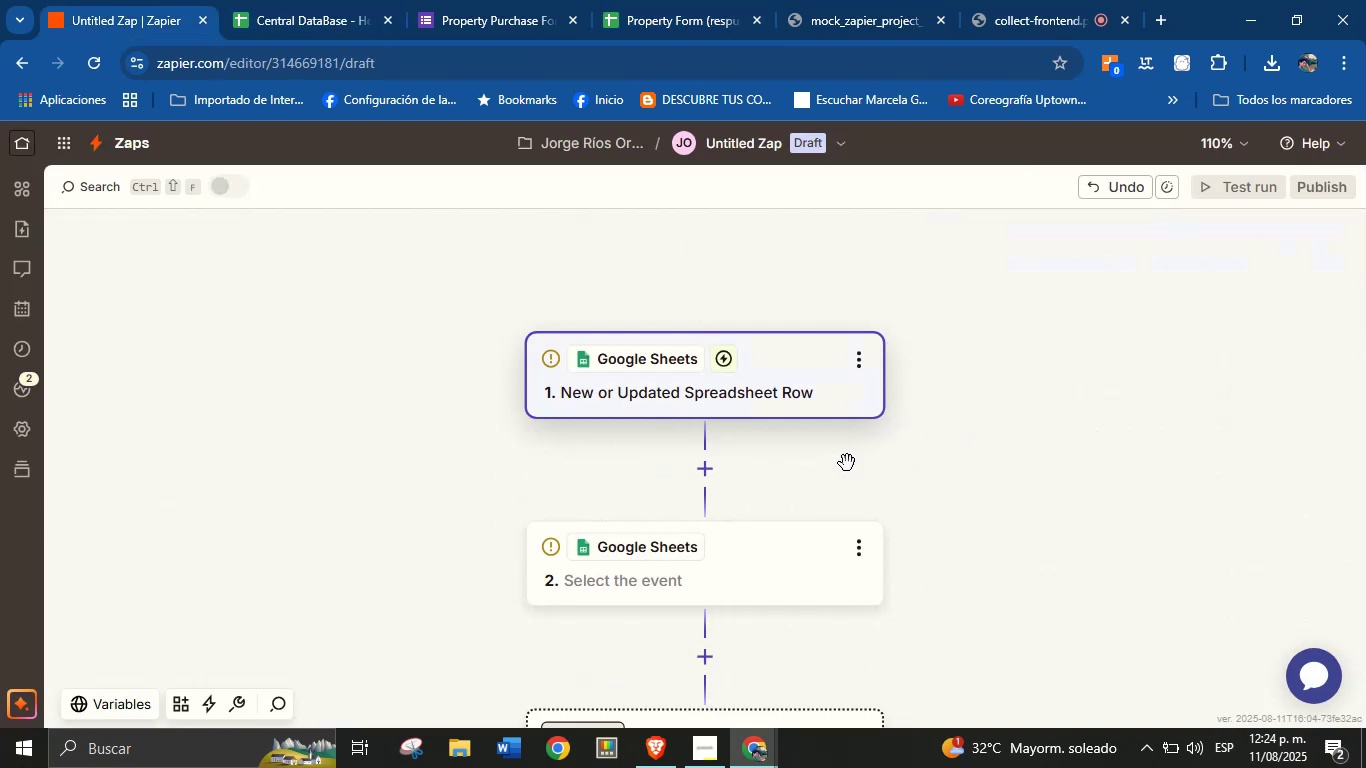 
scroll: coordinate [830, 481], scroll_direction: down, amount: 2.0
 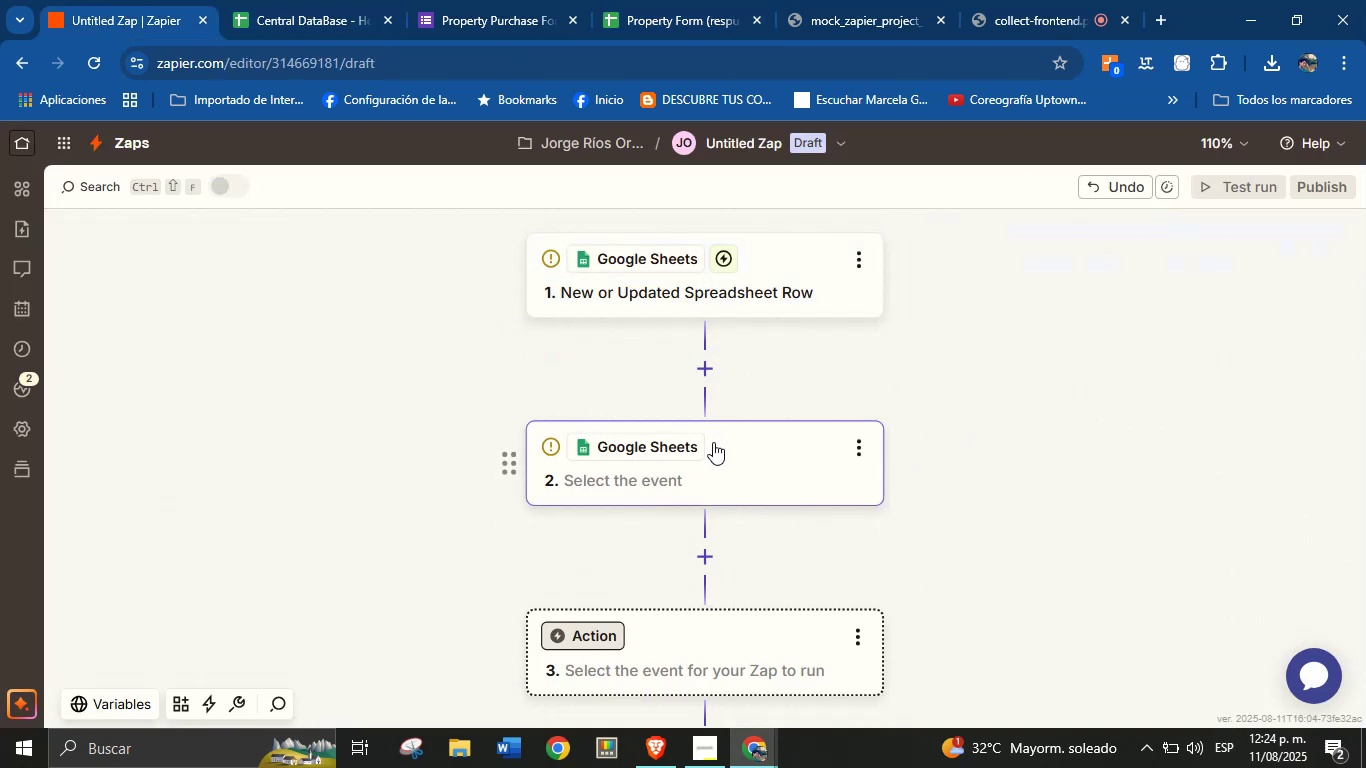 
left_click([731, 454])
 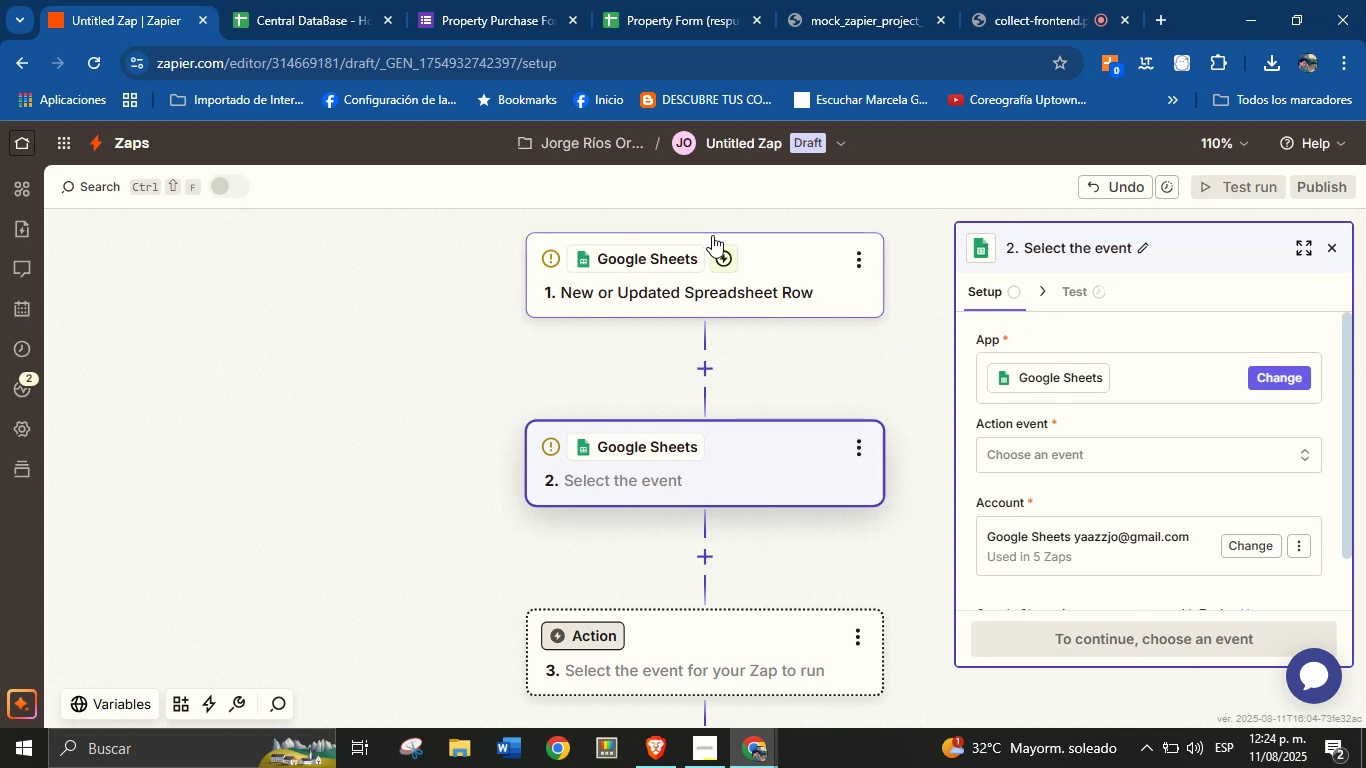 
left_click([743, 148])
 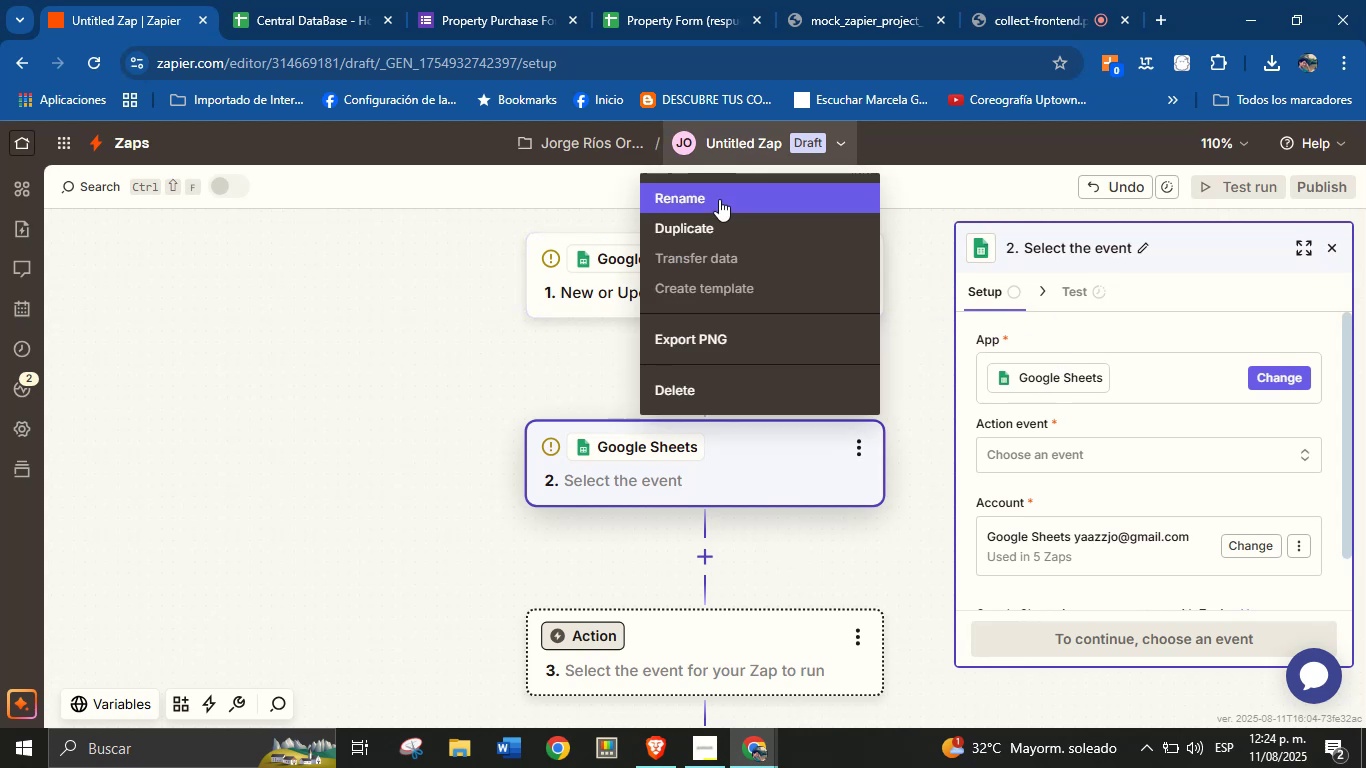 
left_click([719, 199])
 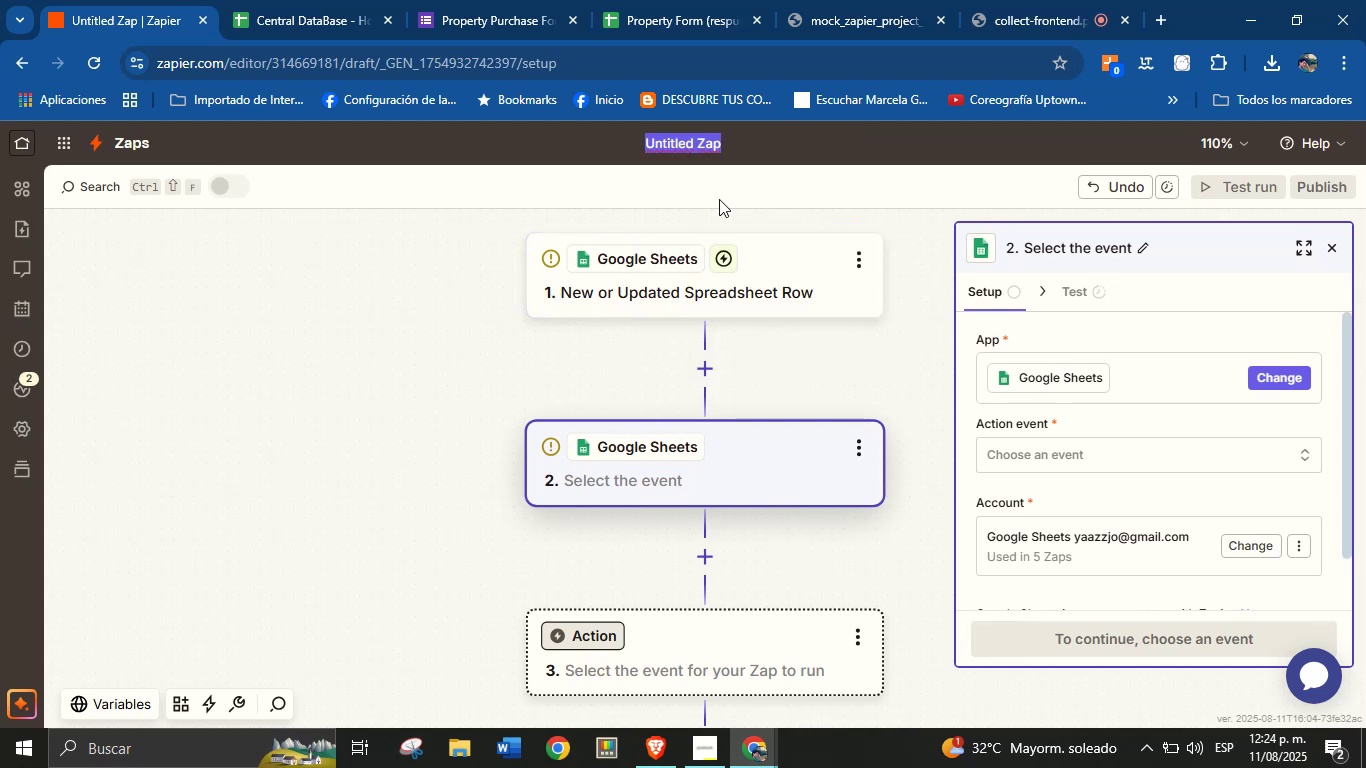 
type(ZapPurchase)
 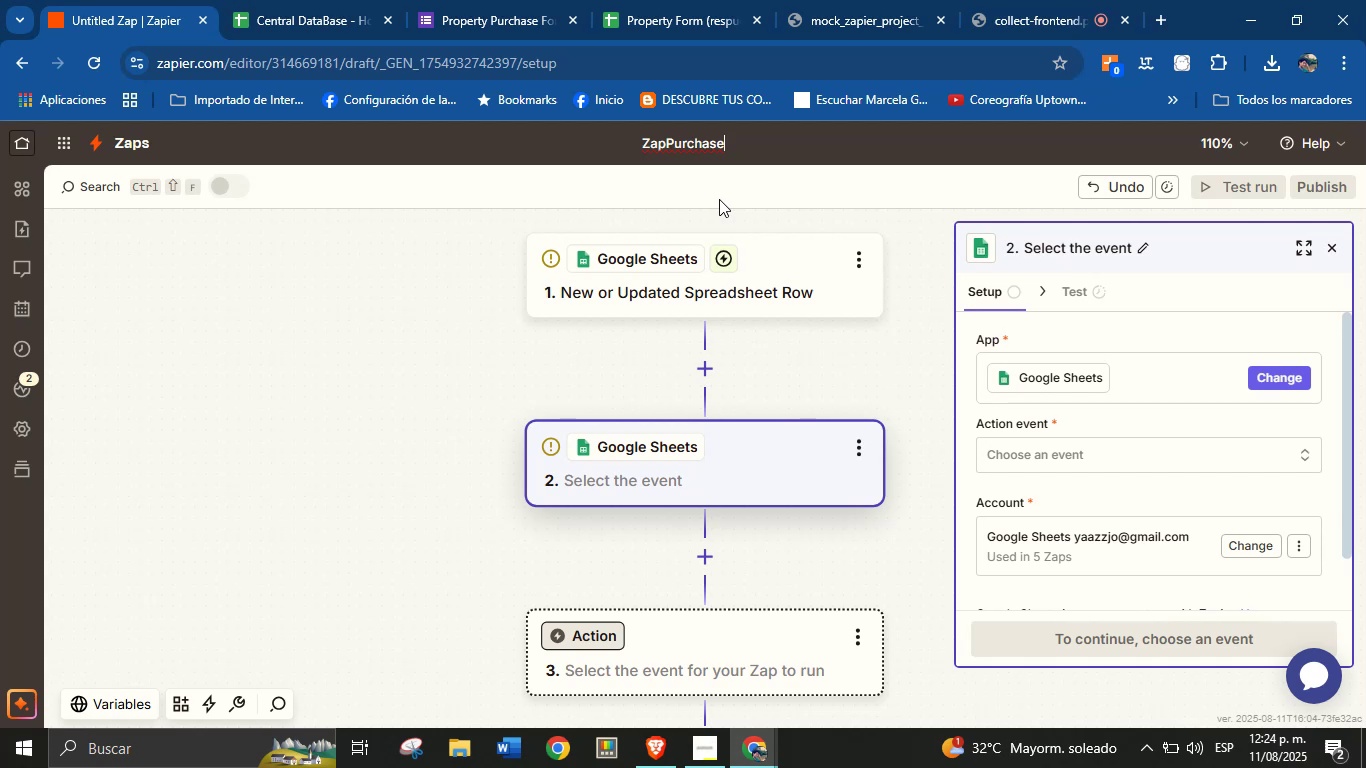 
left_click([673, 0])
 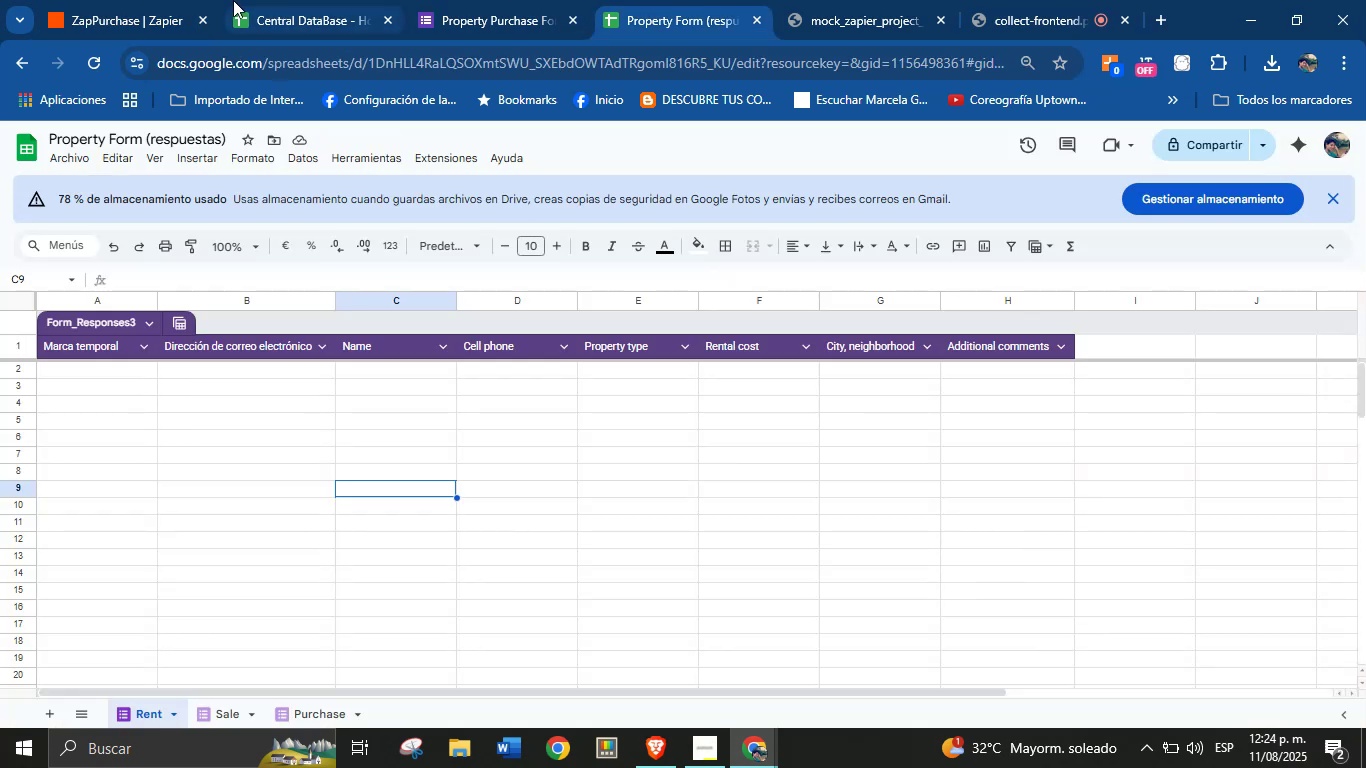 
left_click([144, 0])
 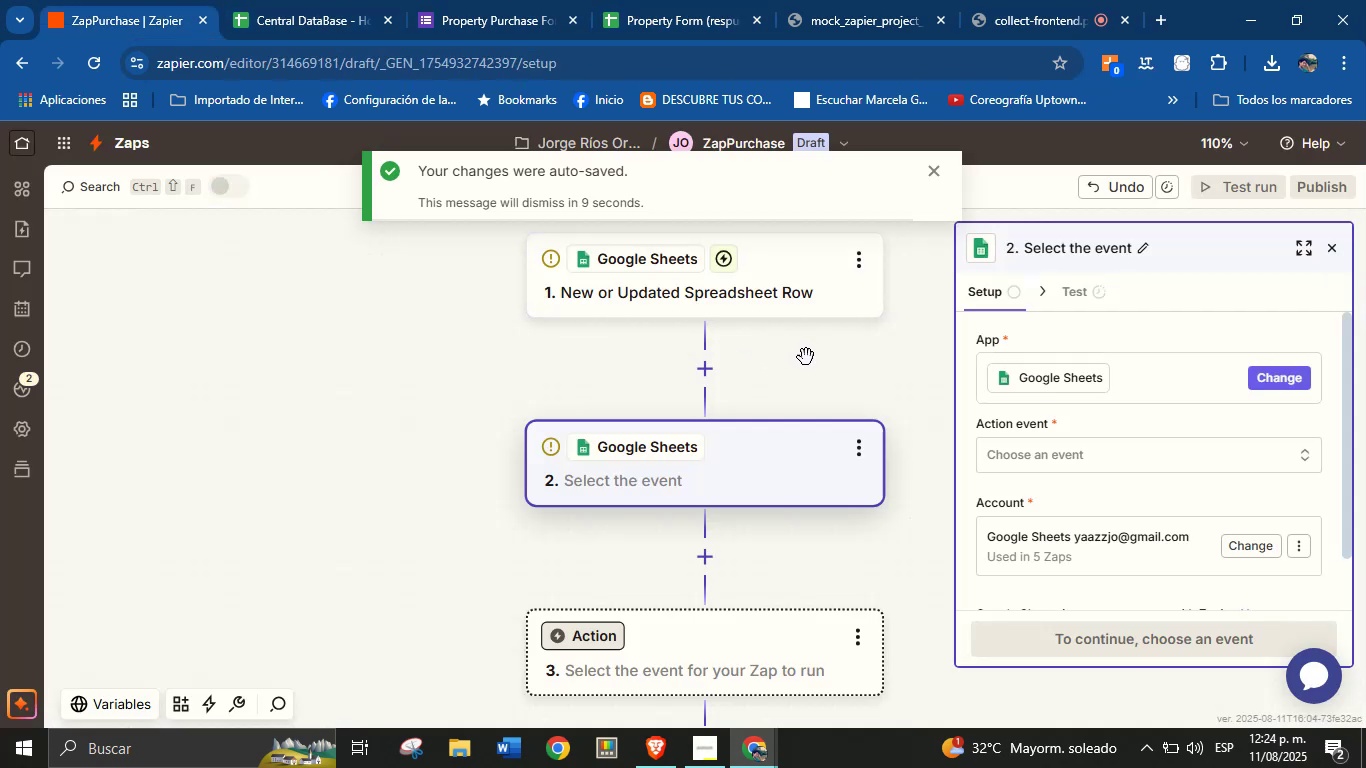 
left_click([839, 374])
 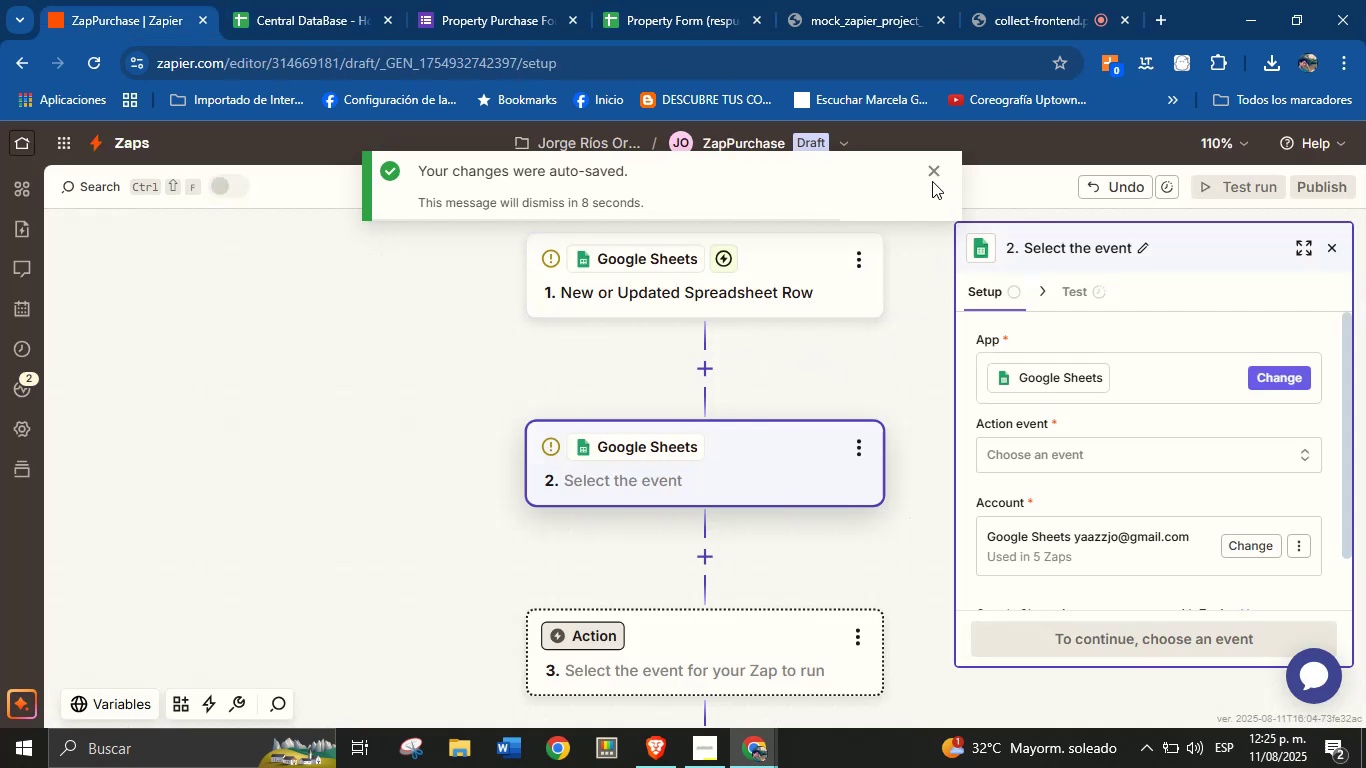 
left_click([933, 167])
 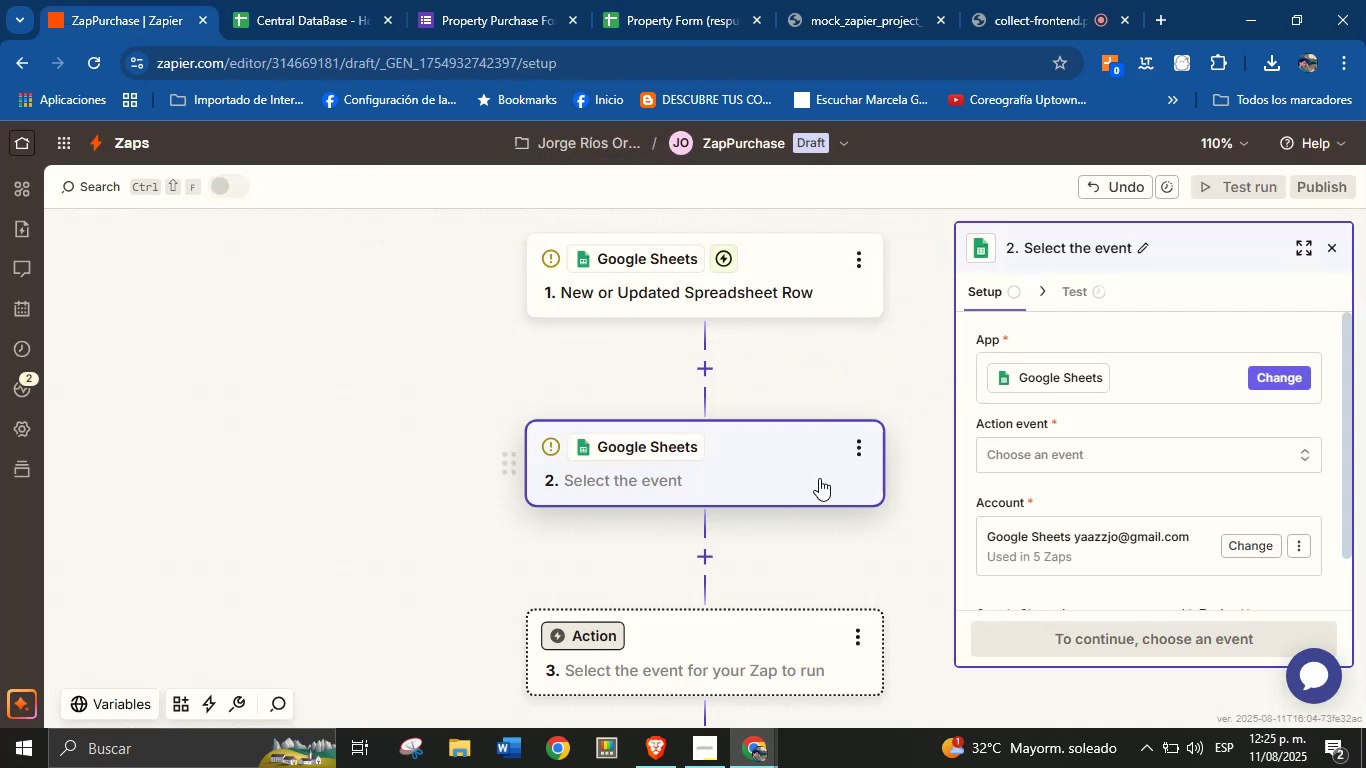 
scroll: coordinate [791, 580], scroll_direction: down, amount: 1.0
 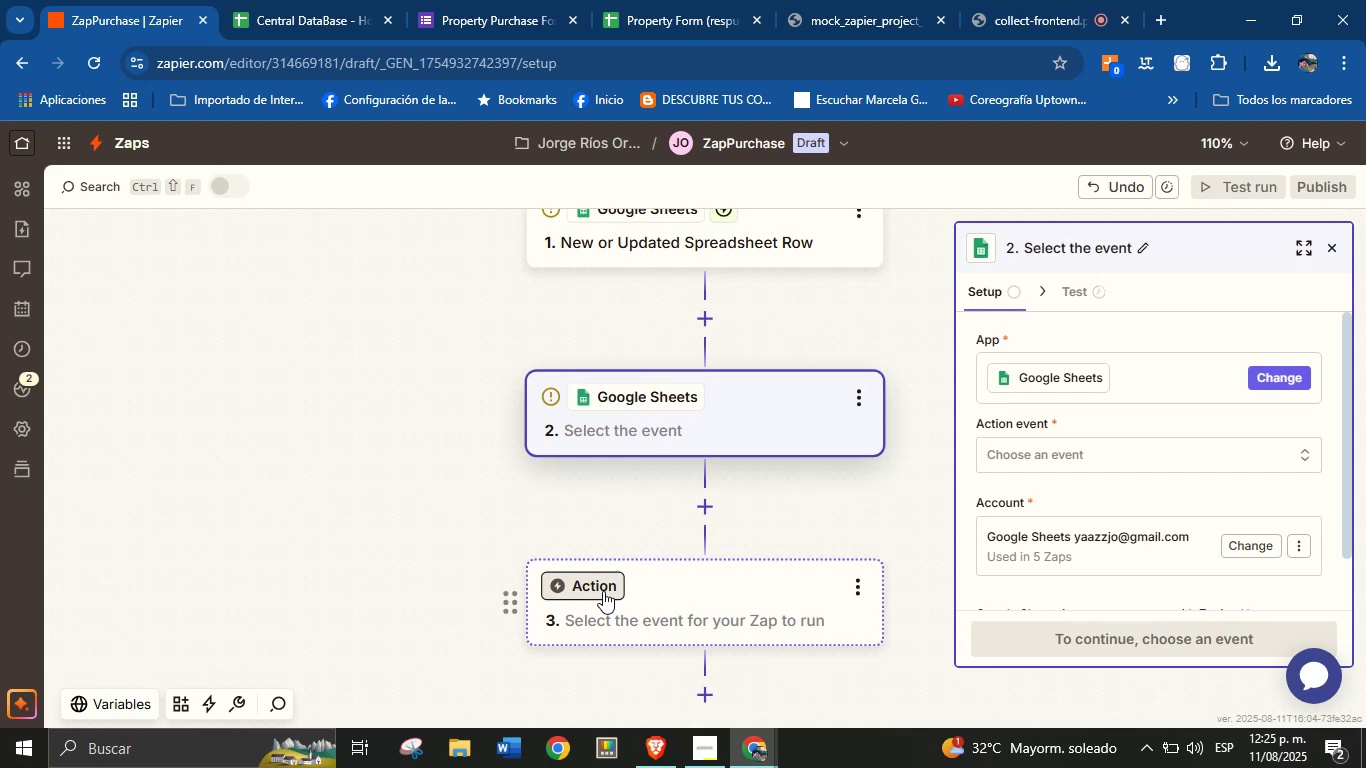 
wait(11.9)
 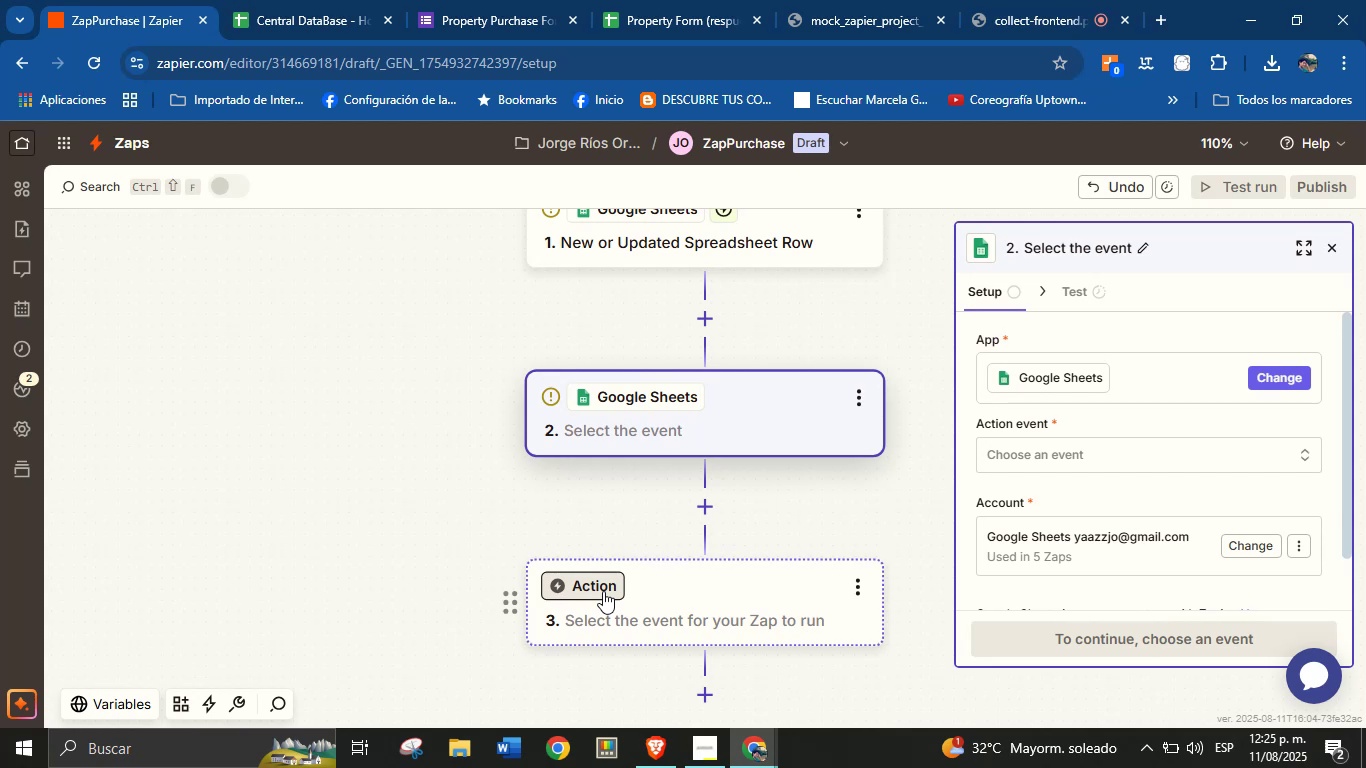 
left_click([1336, 250])
 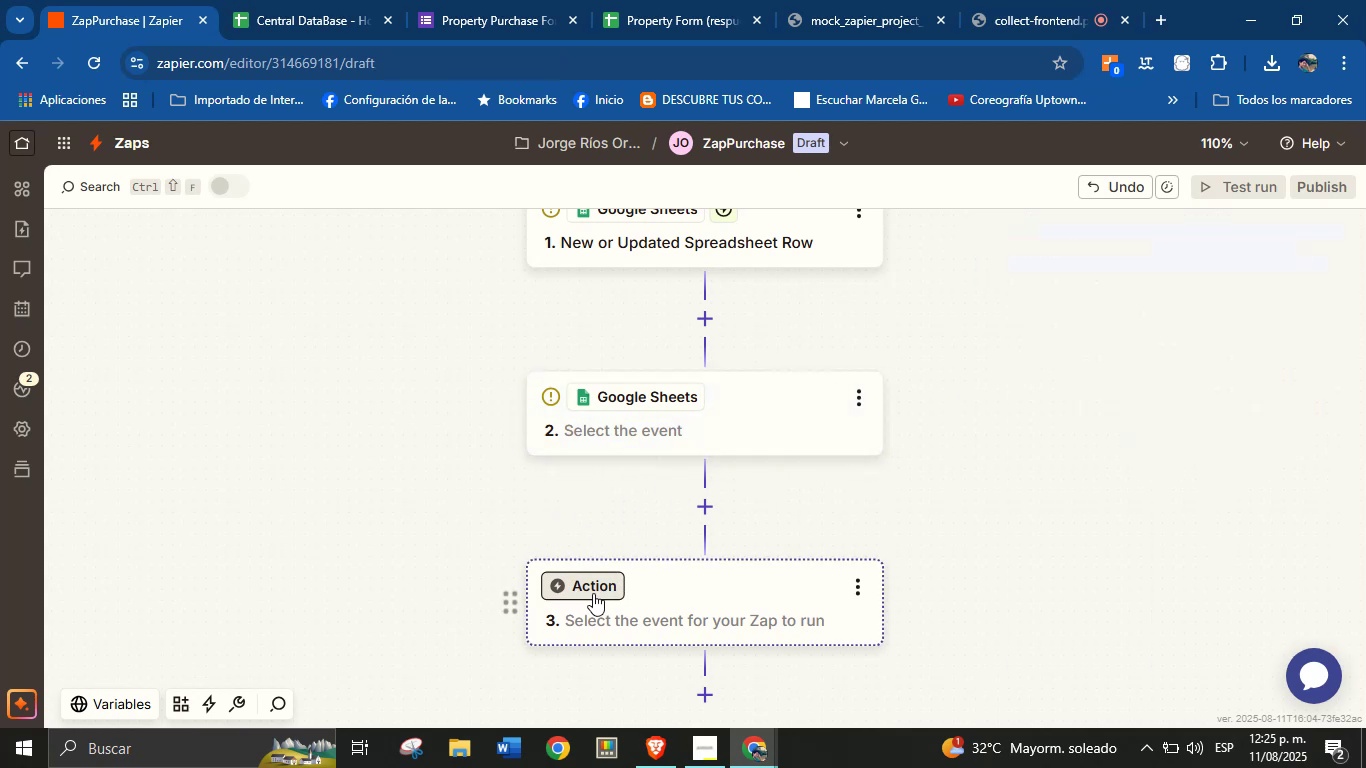 
left_click([594, 593])
 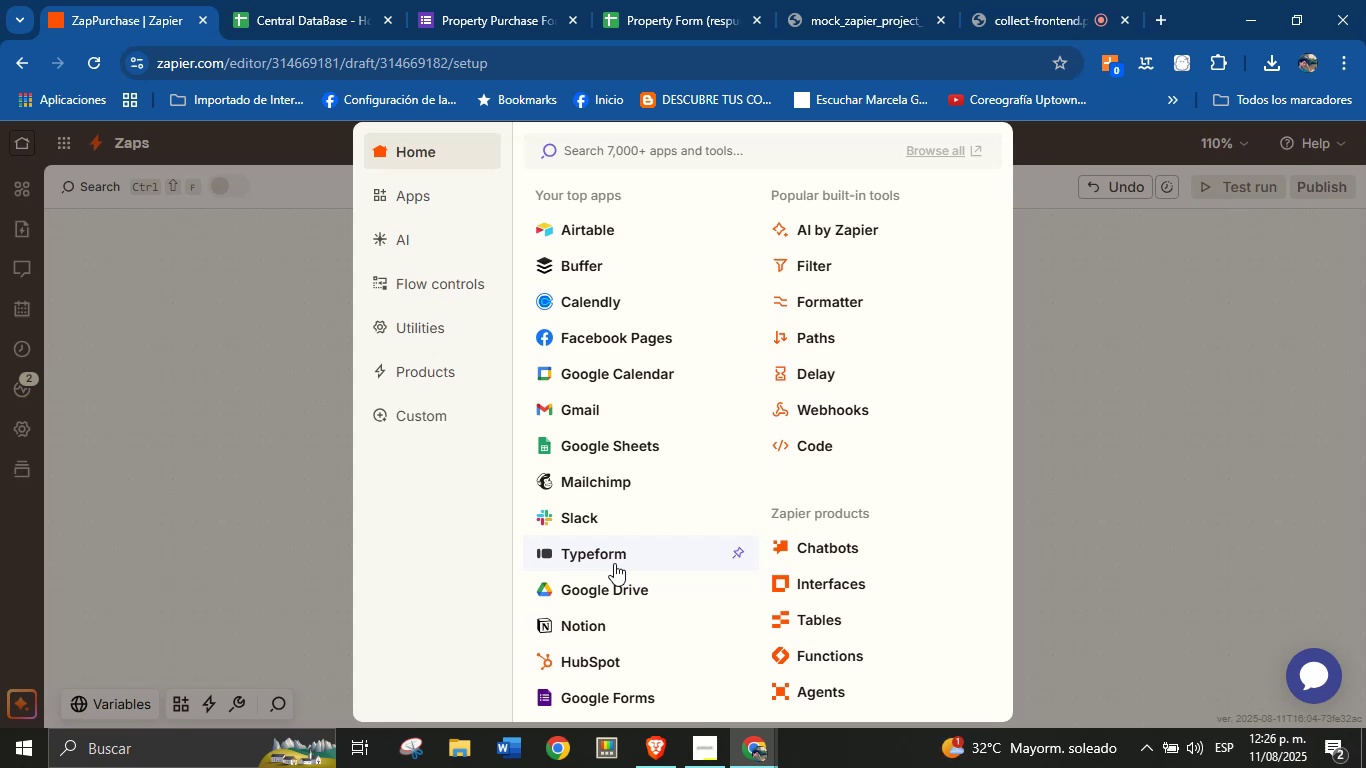 
wait(70.85)
 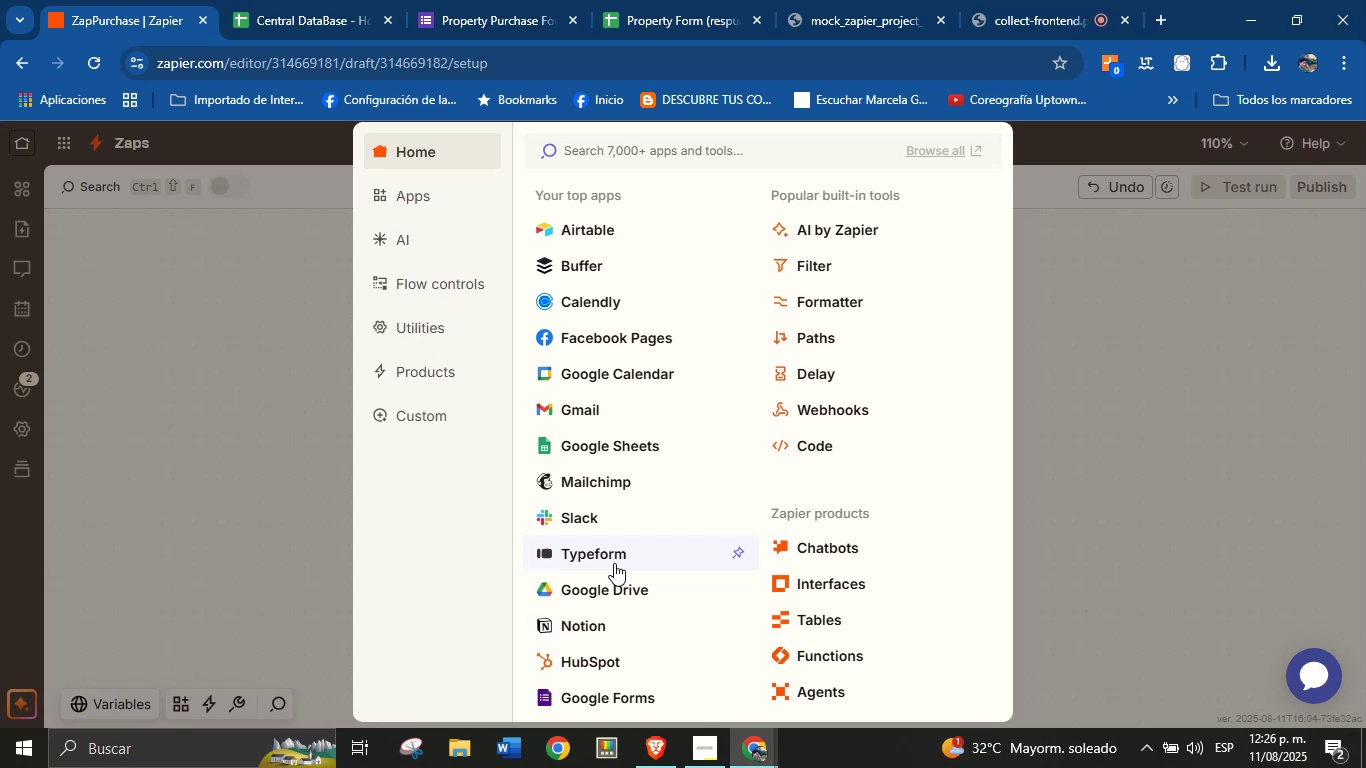 
mouse_move([849, 399])
 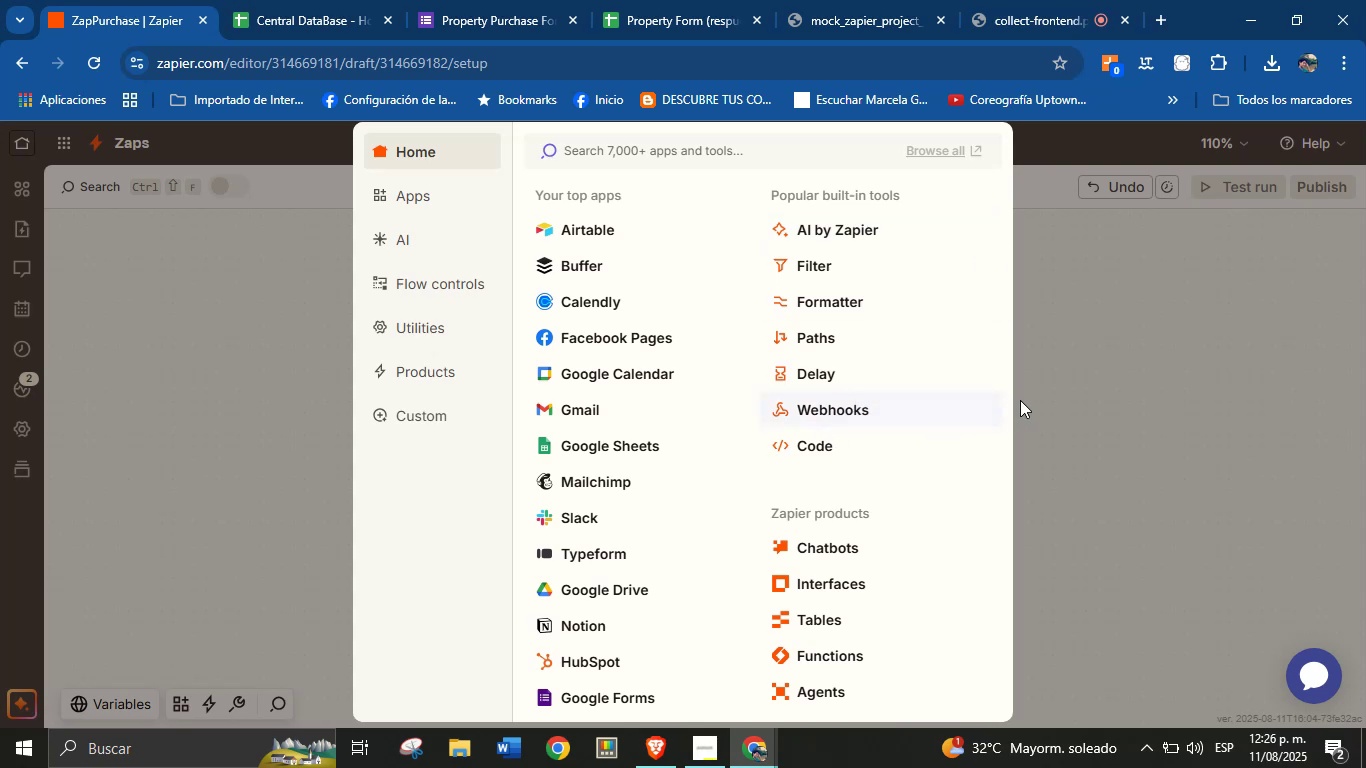 
left_click([1071, 401])
 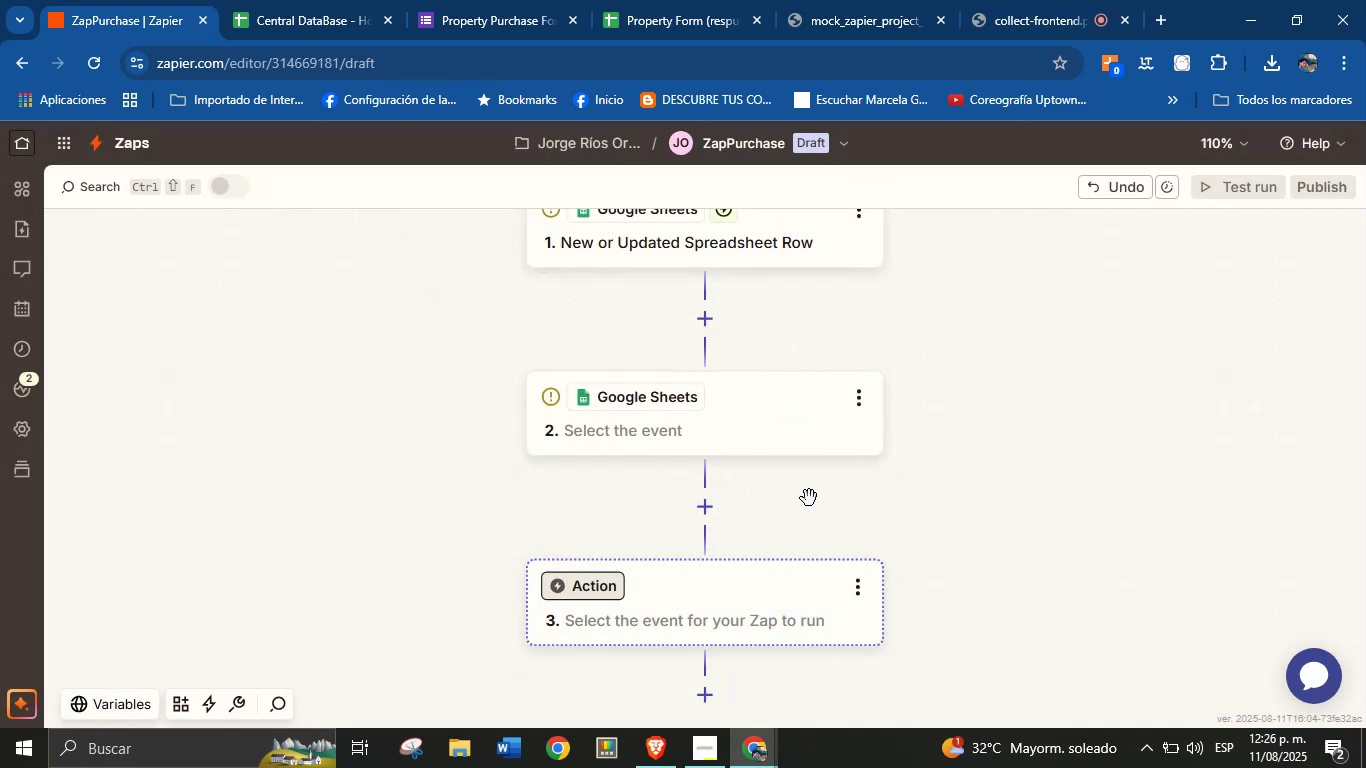 
left_click([783, 431])
 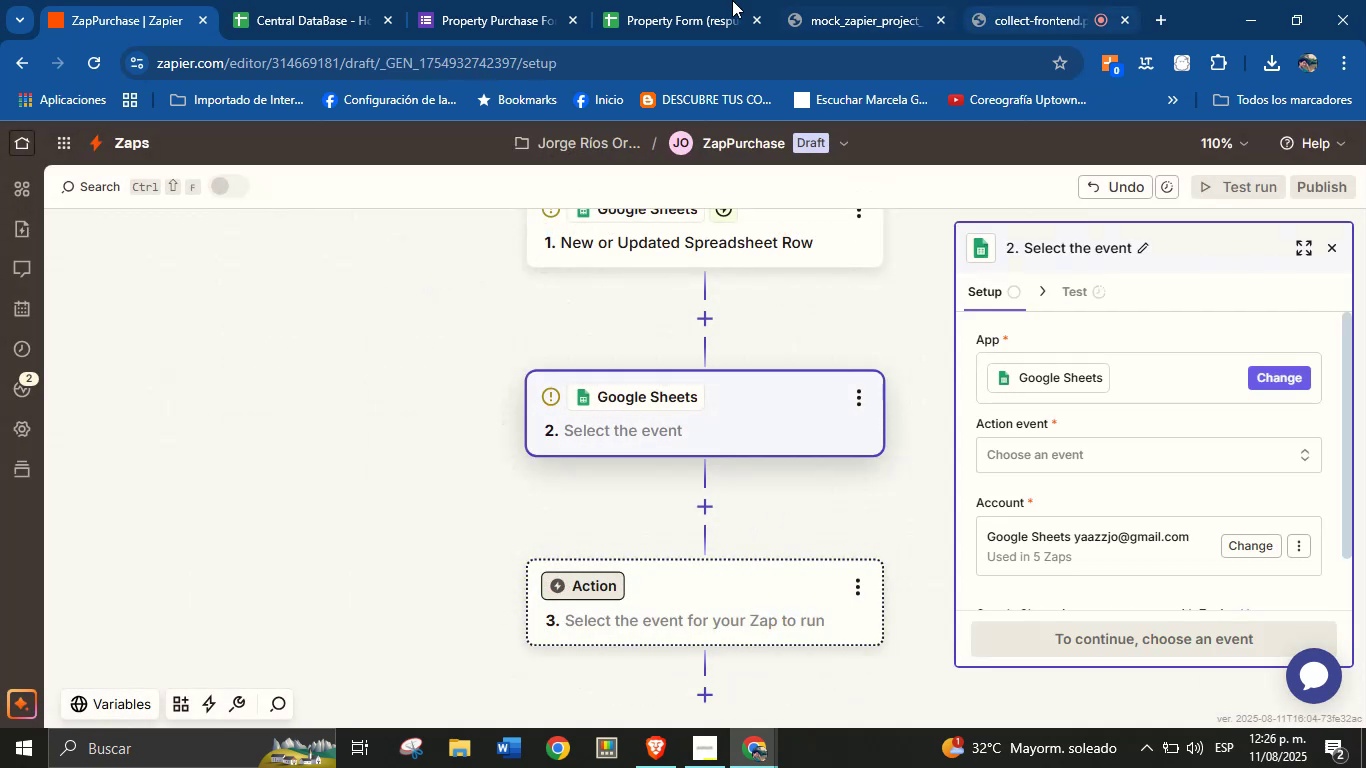 
left_click([474, 0])
 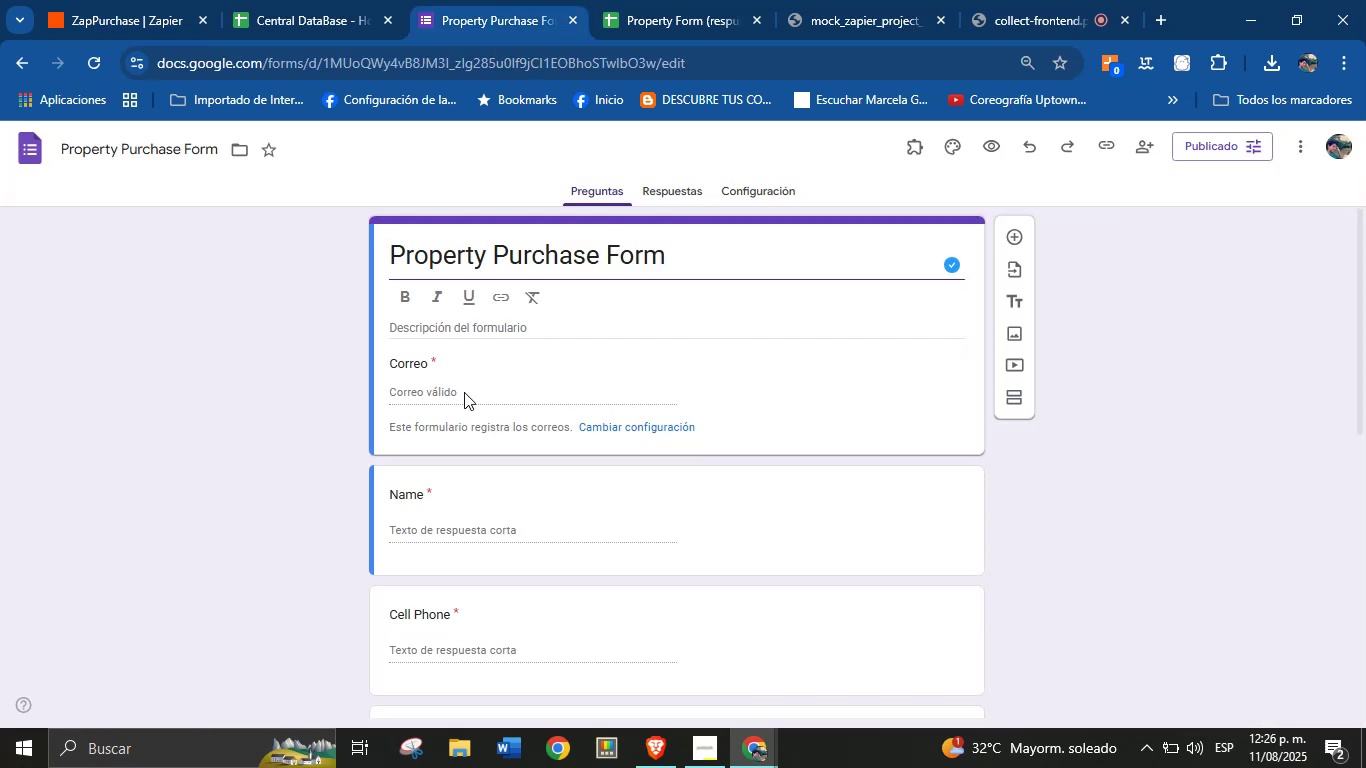 
left_click([460, 395])
 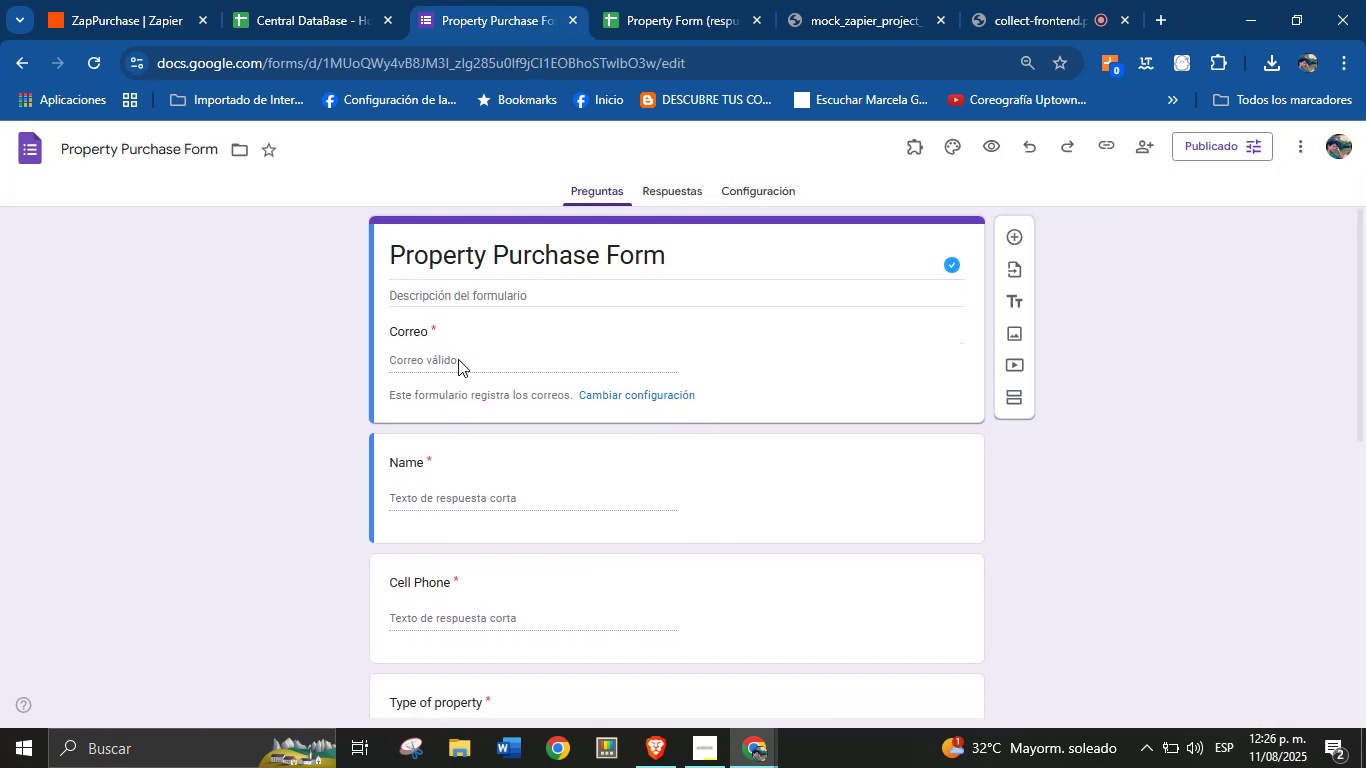 
left_click([450, 359])
 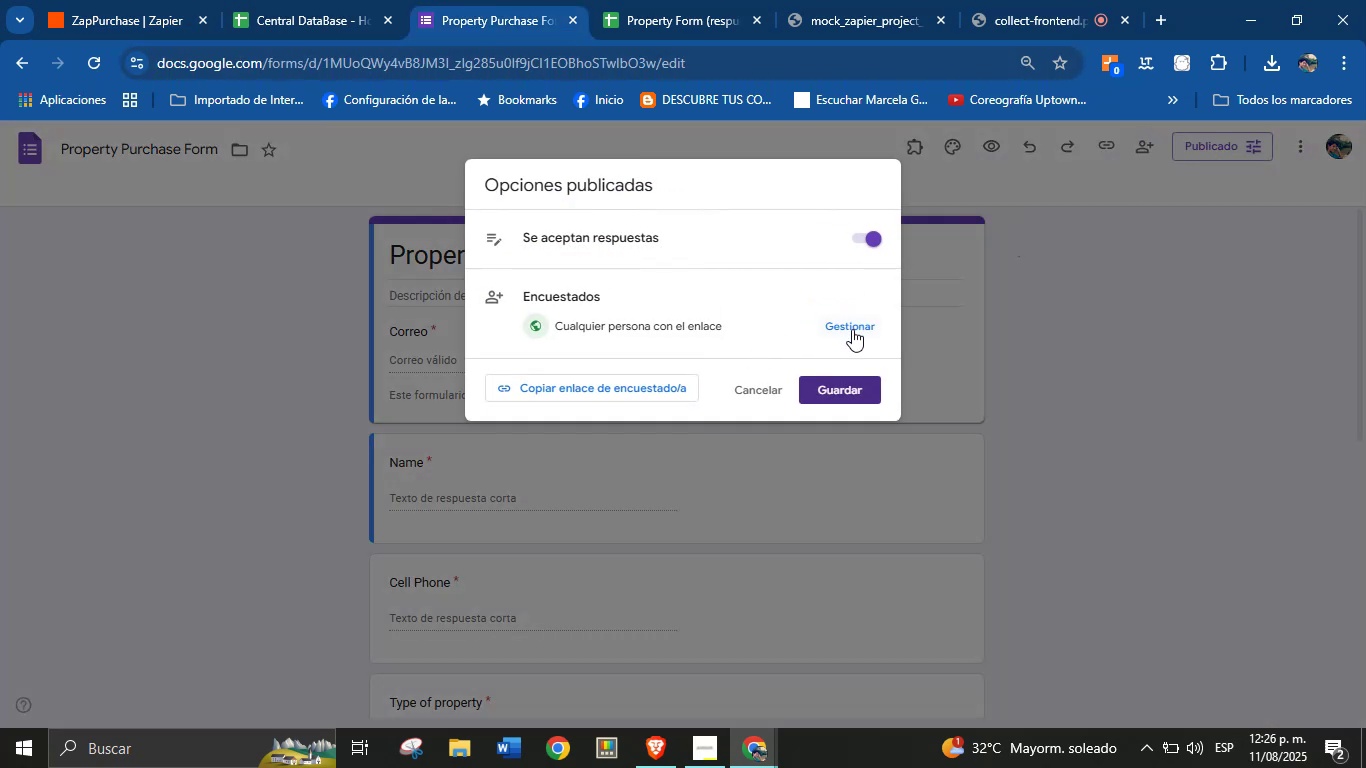 
wait(5.96)
 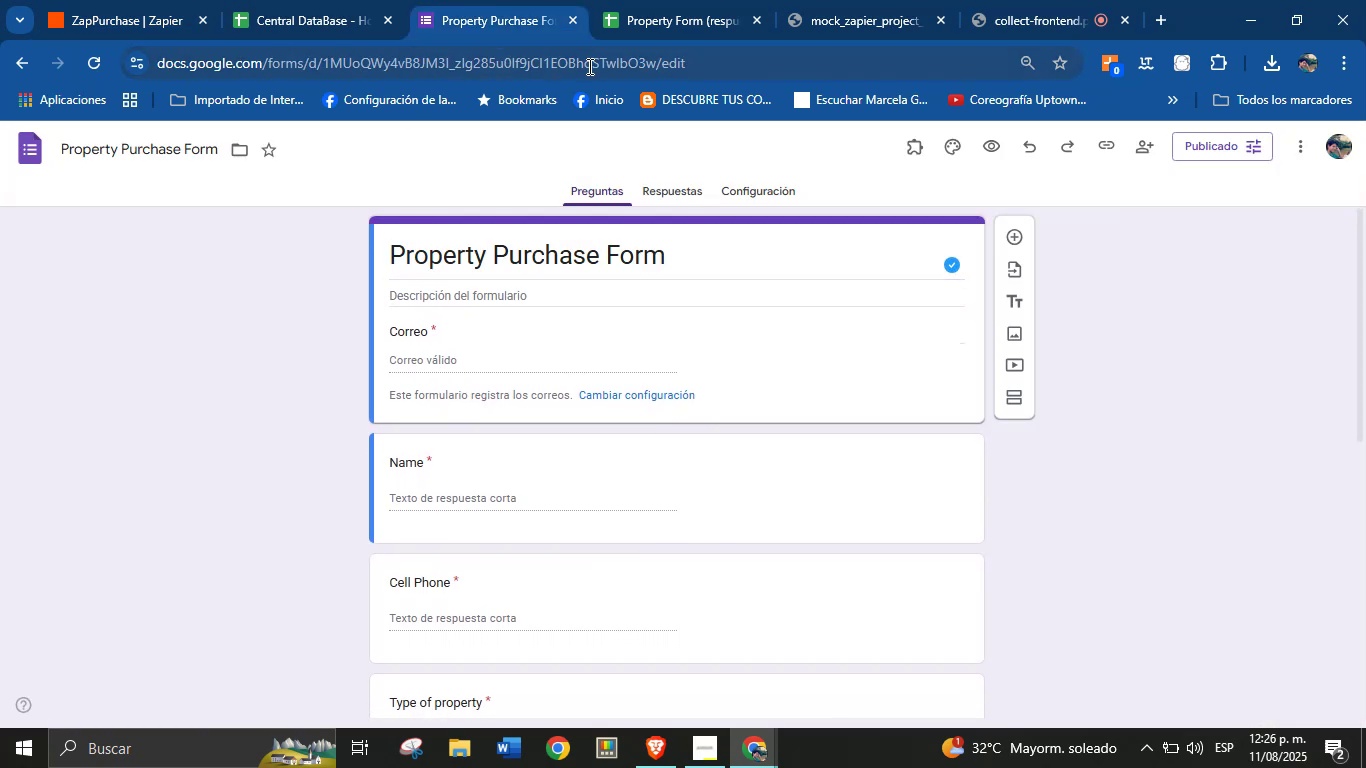 
left_click([616, 384])
 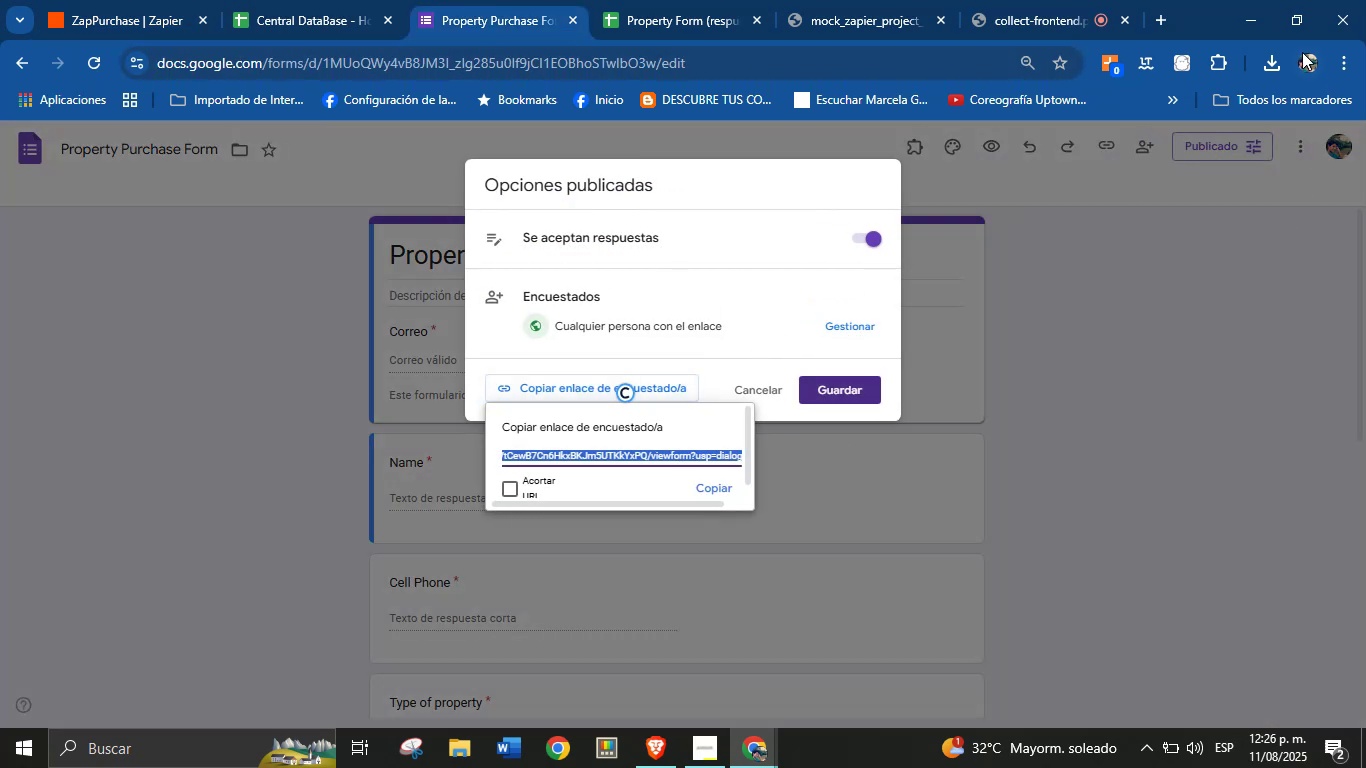 
left_click([1307, 60])
 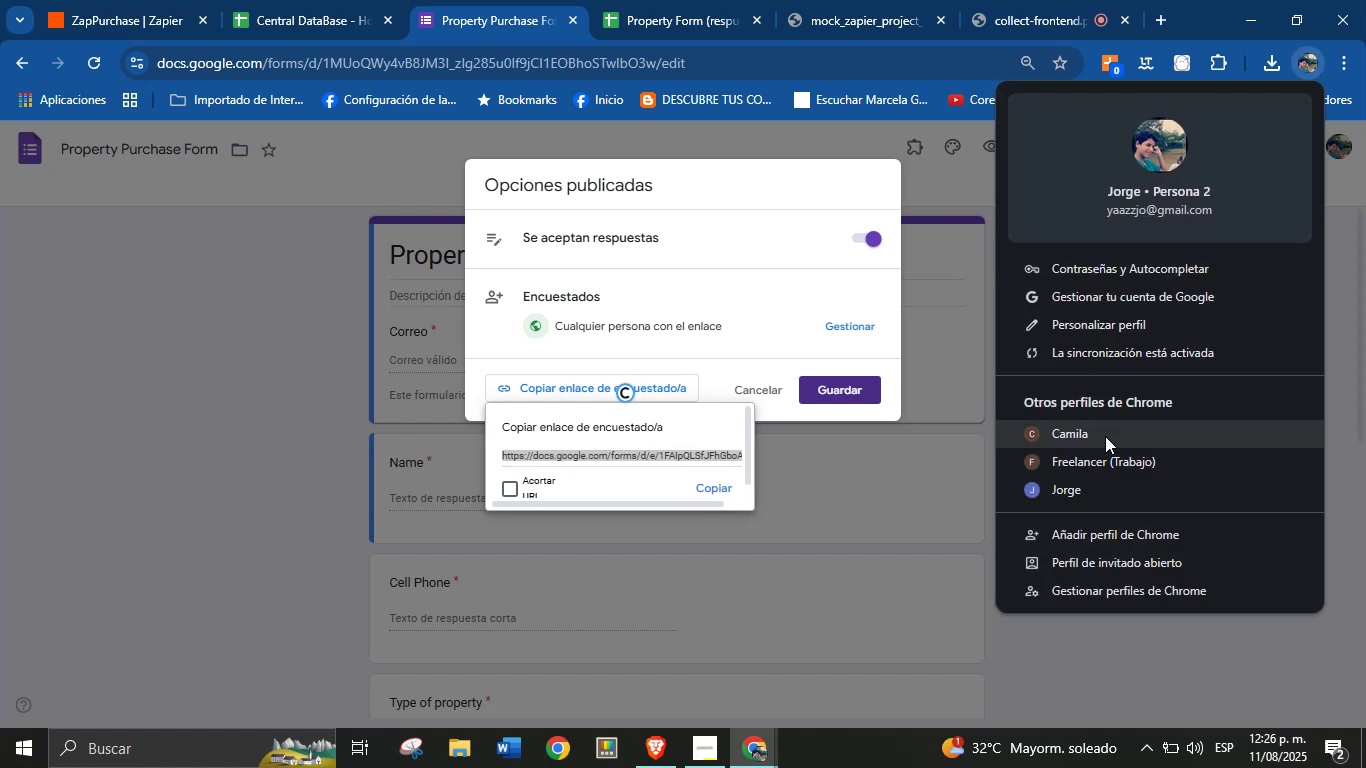 
left_click([1098, 500])
 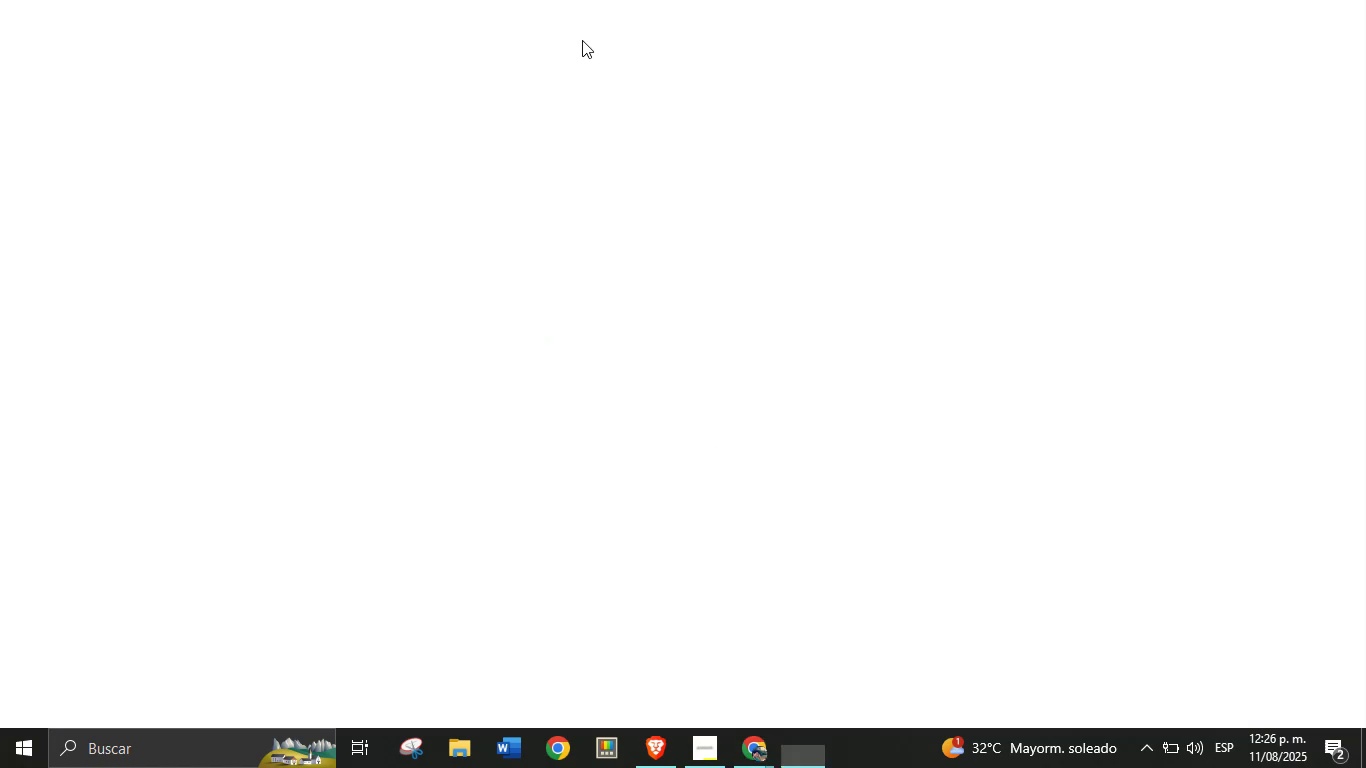 
key(Control+V)
 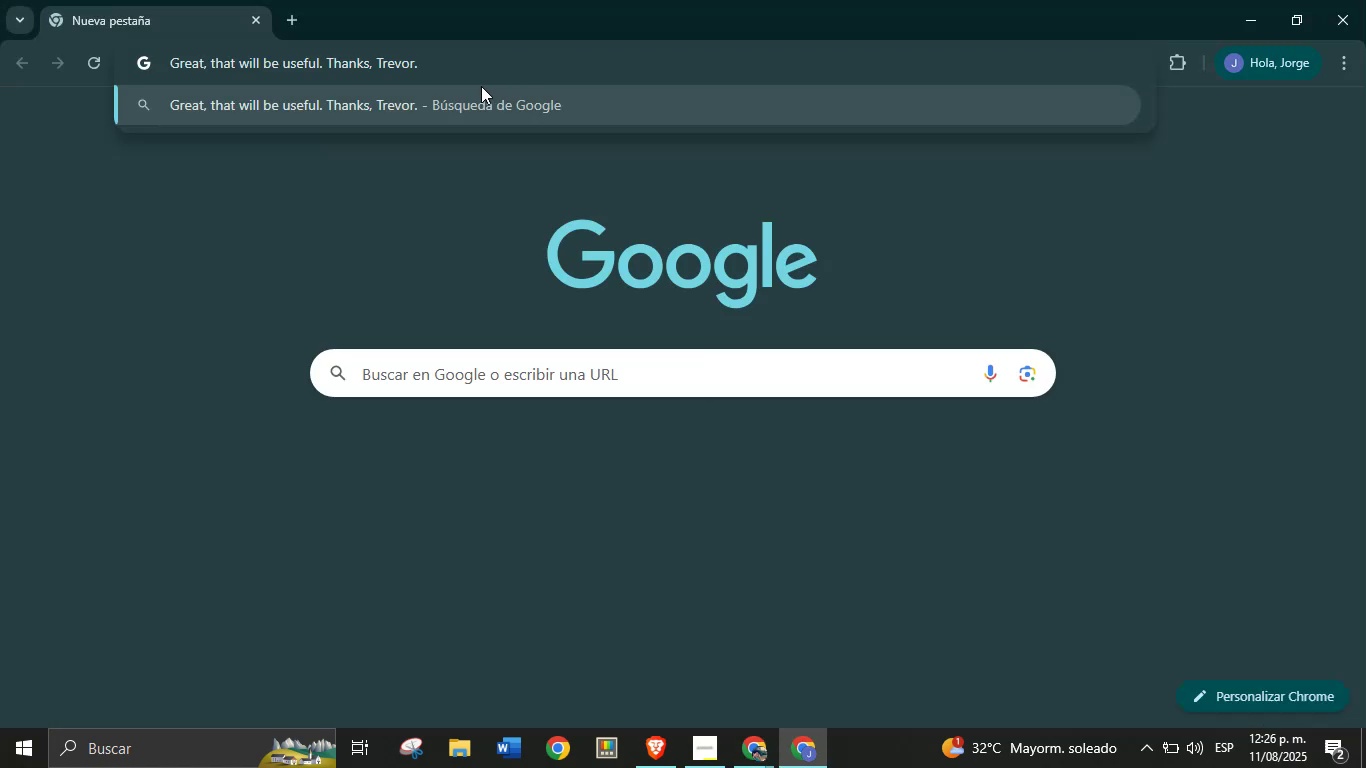 
double_click([479, 65])
 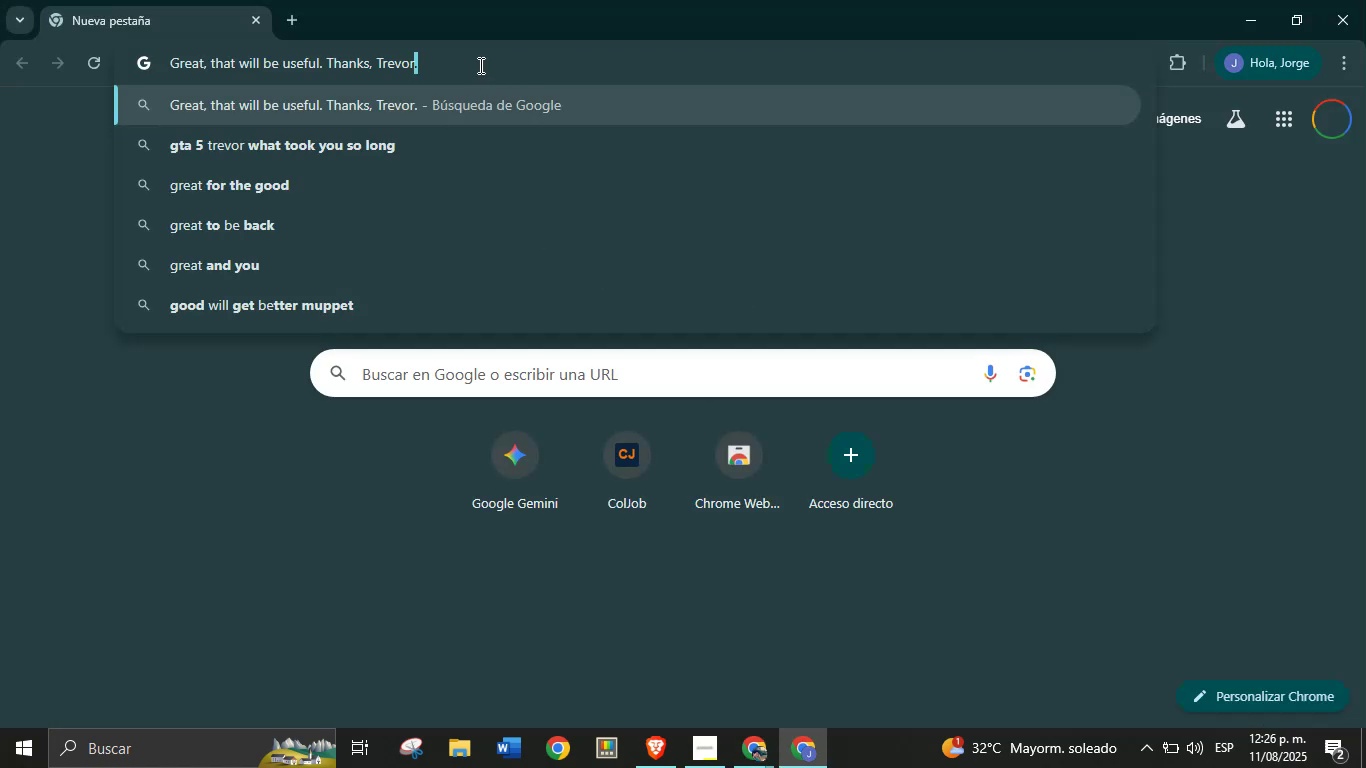 
triple_click([479, 65])
 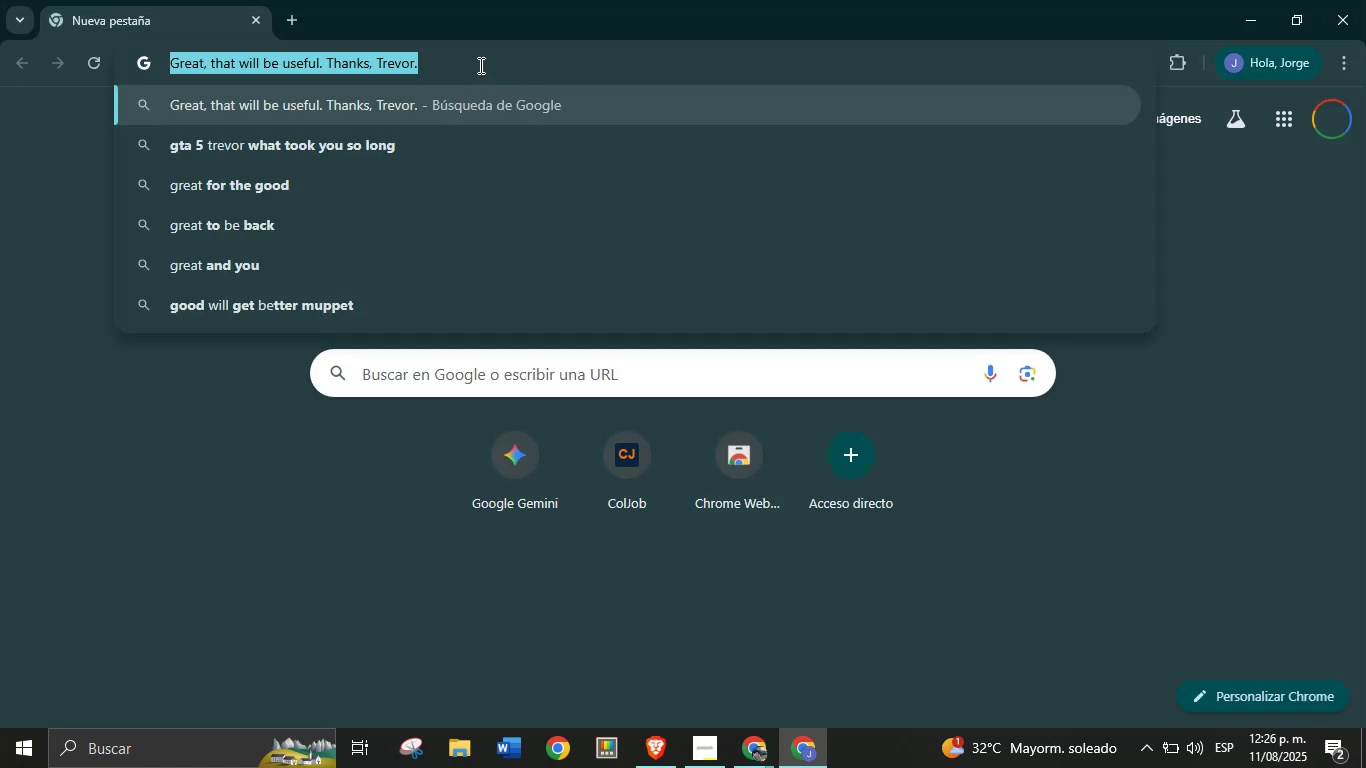 
key(Backspace)
 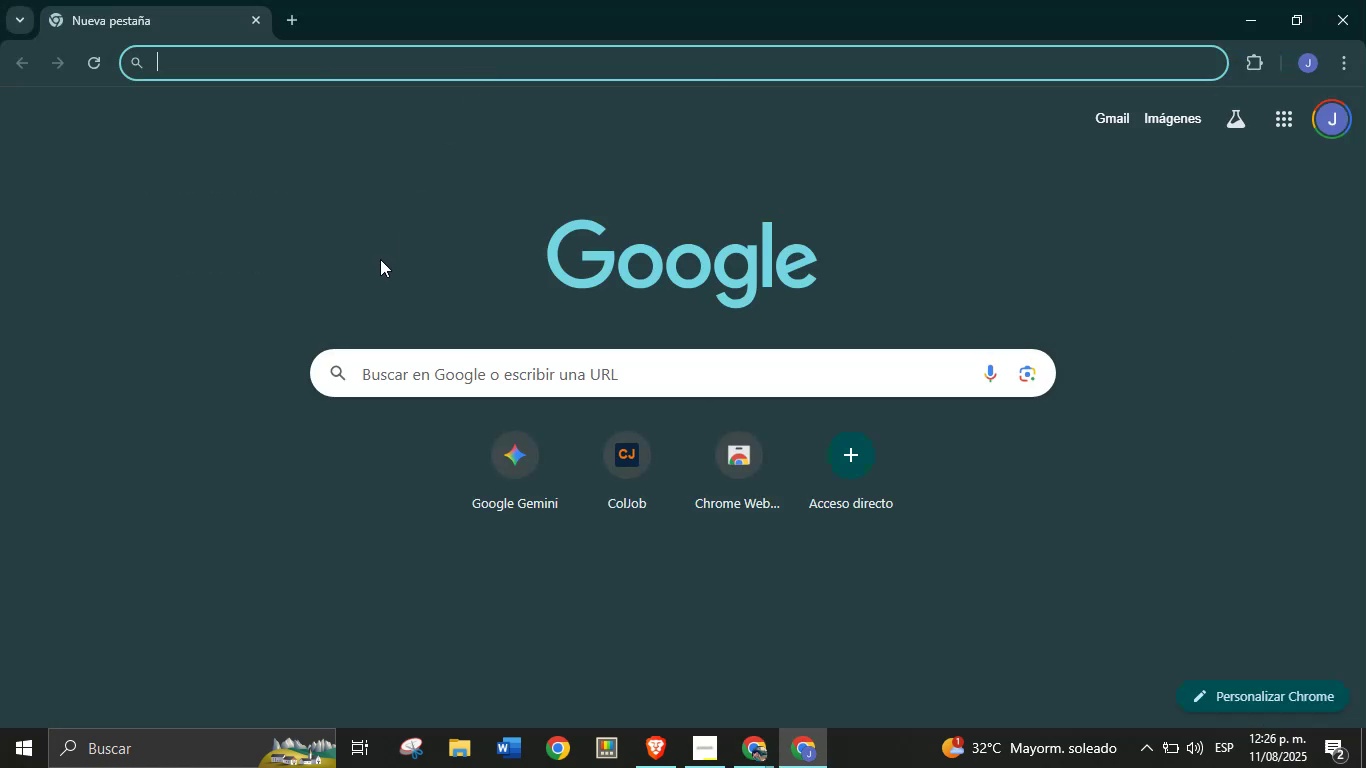 
left_click([362, 201])
 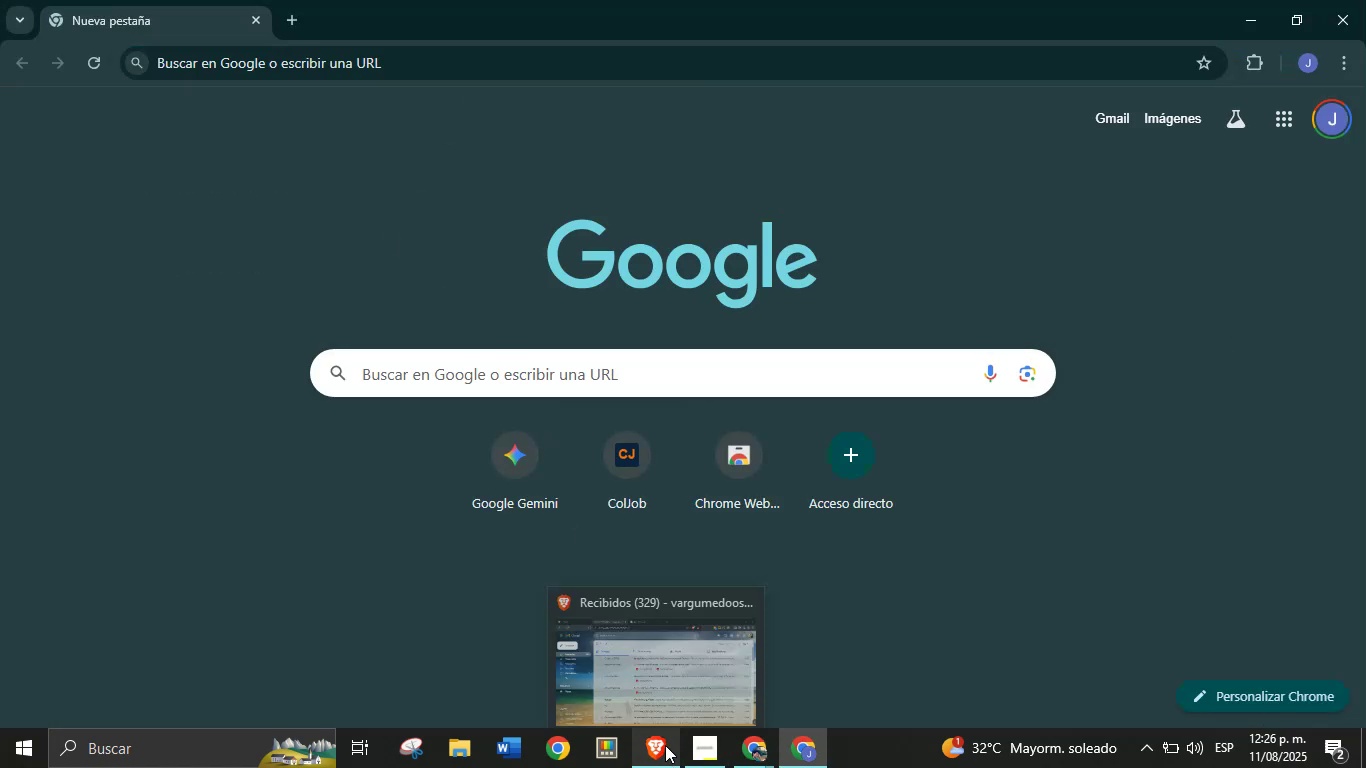 
left_click([760, 753])
 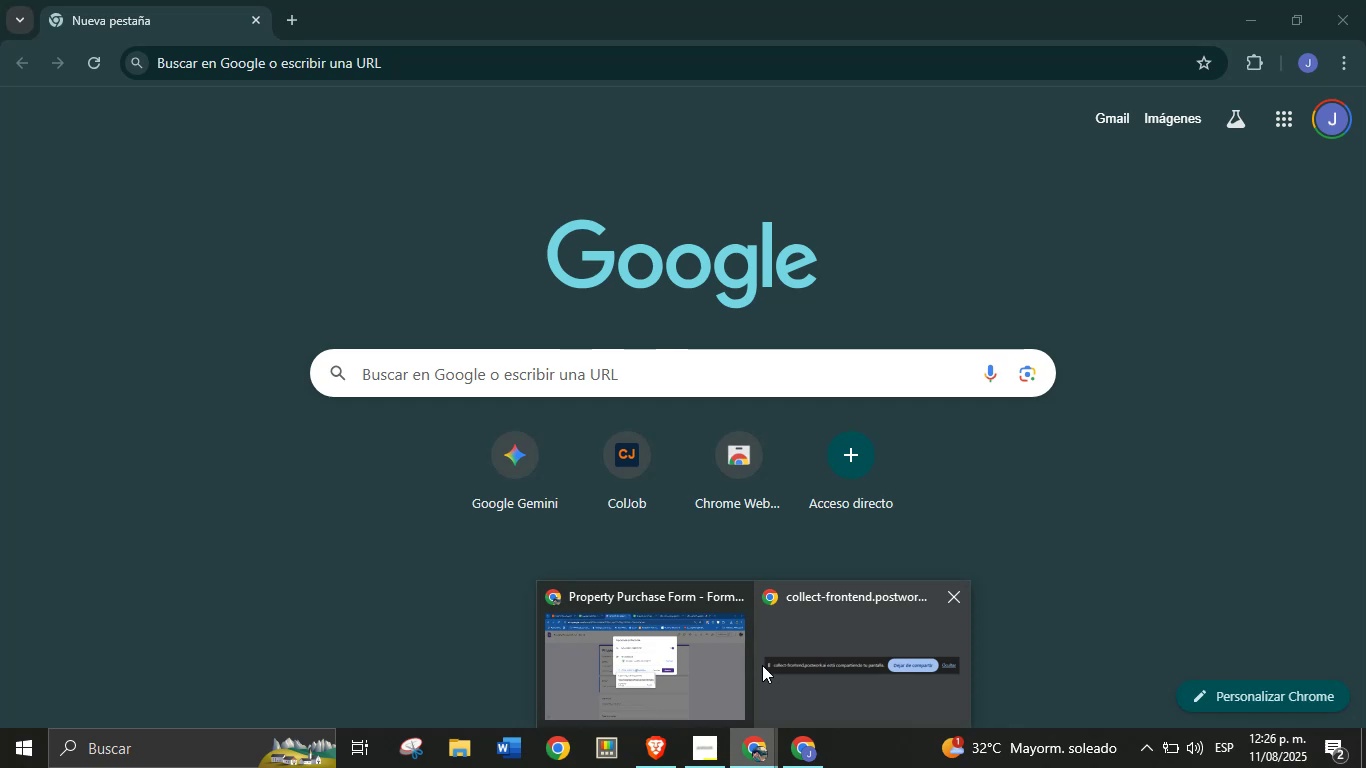 
left_click([727, 665])
 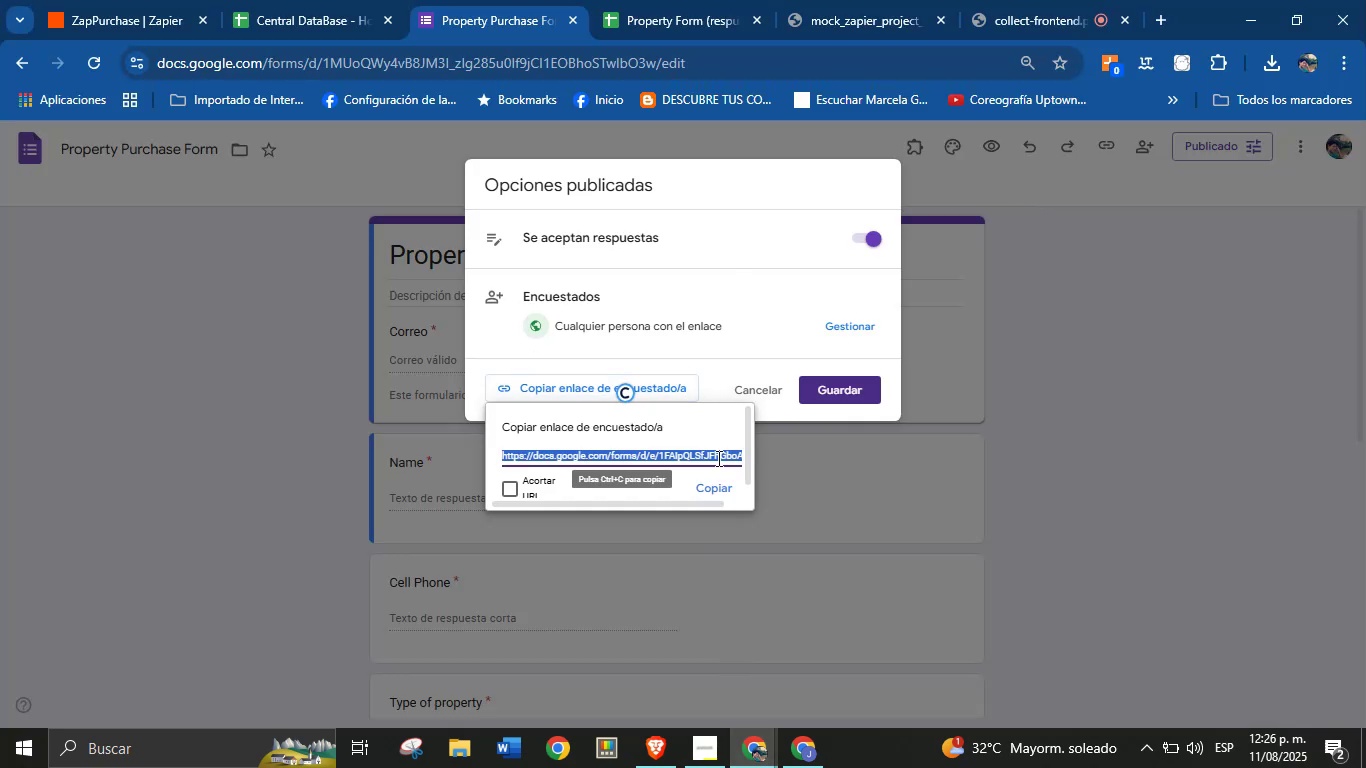 
left_click([716, 483])
 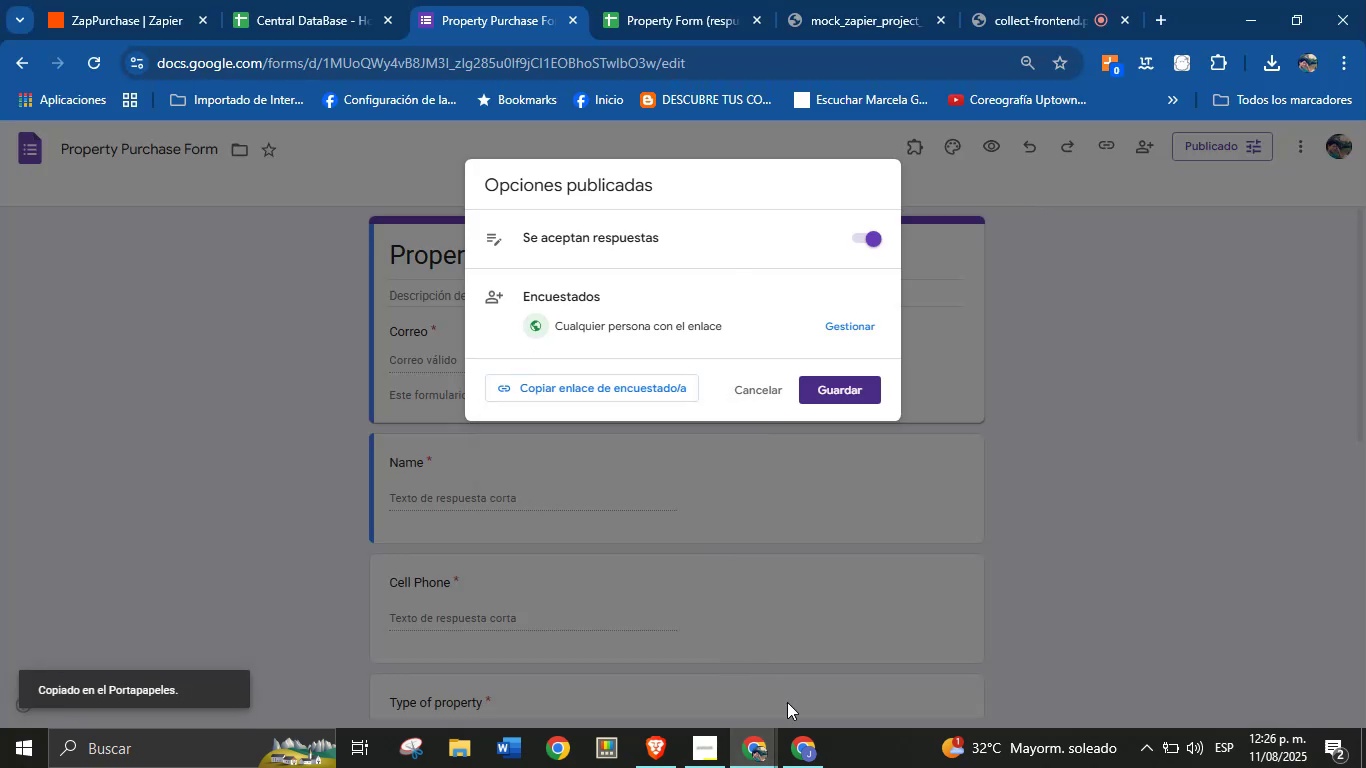 
left_click([800, 745])
 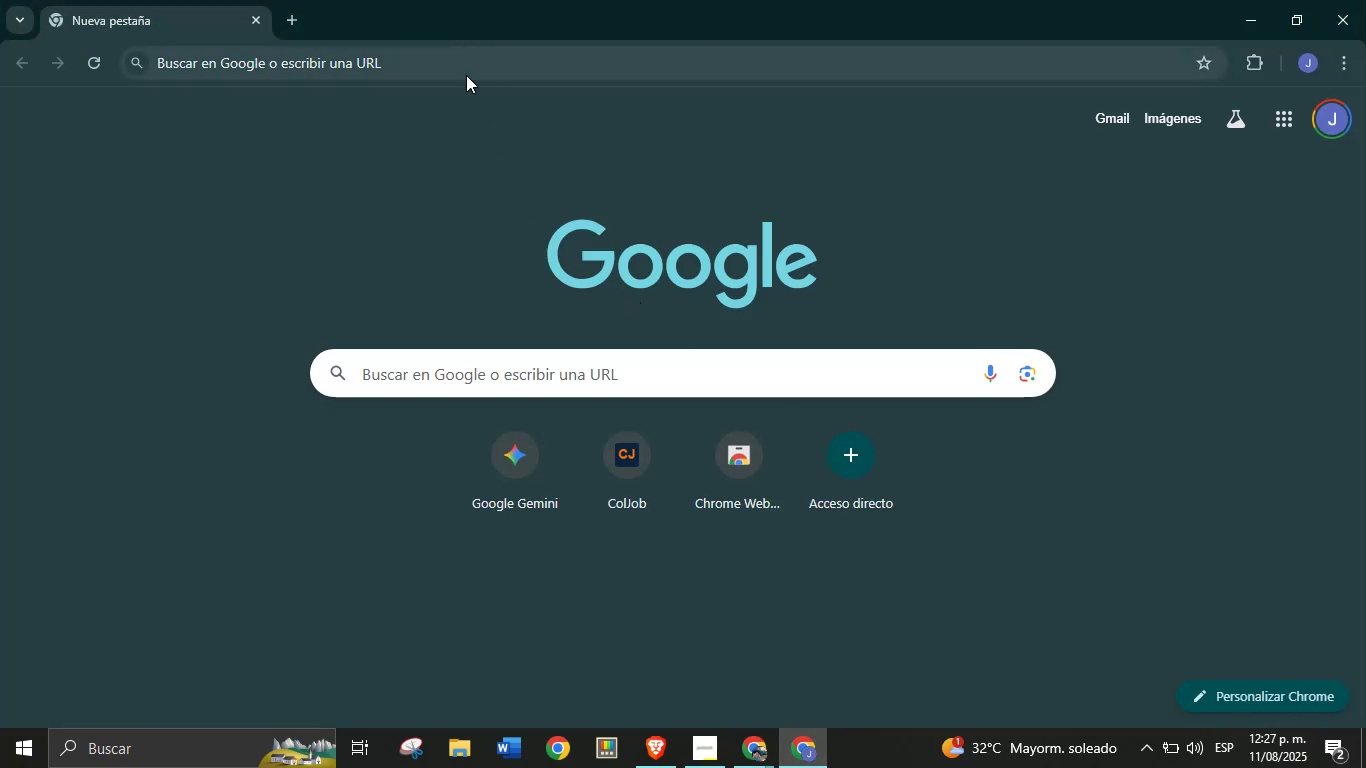 
left_click([471, 63])
 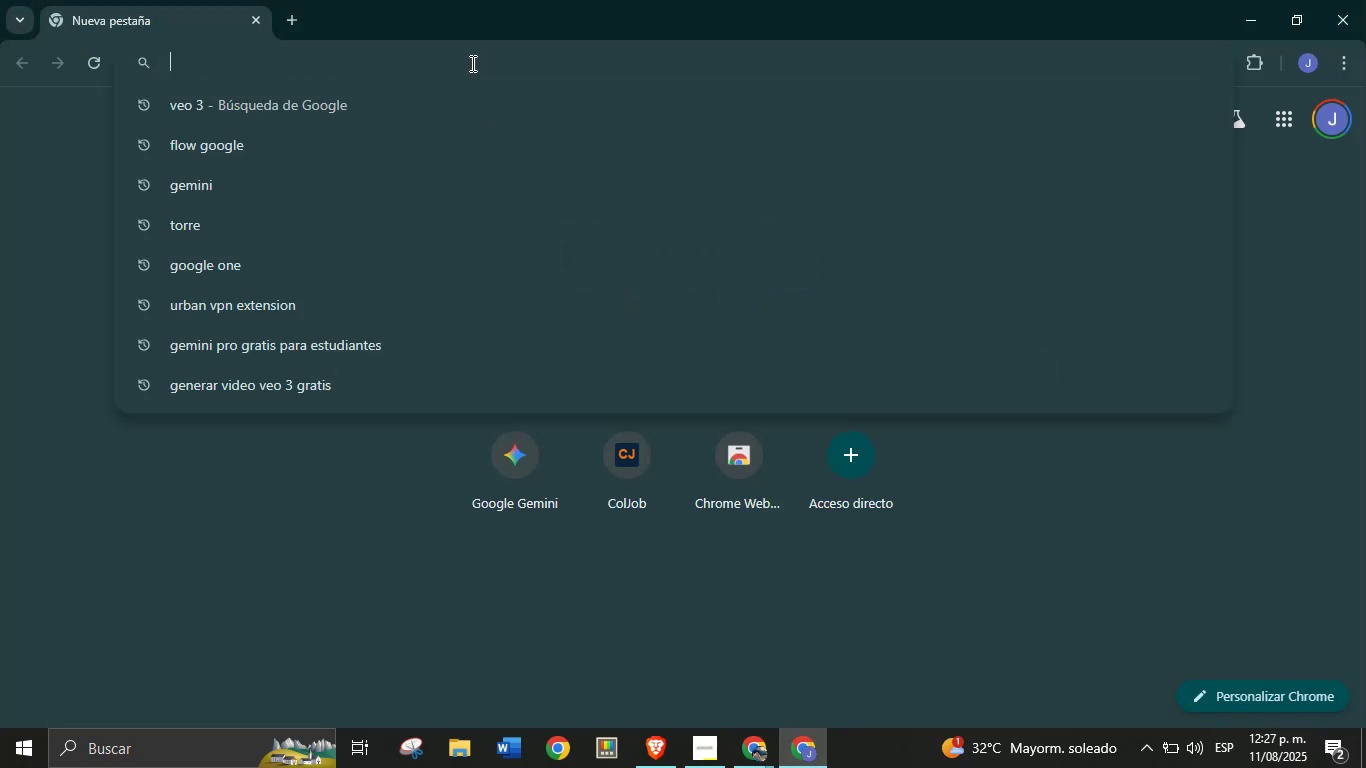 
key(Control+V)
 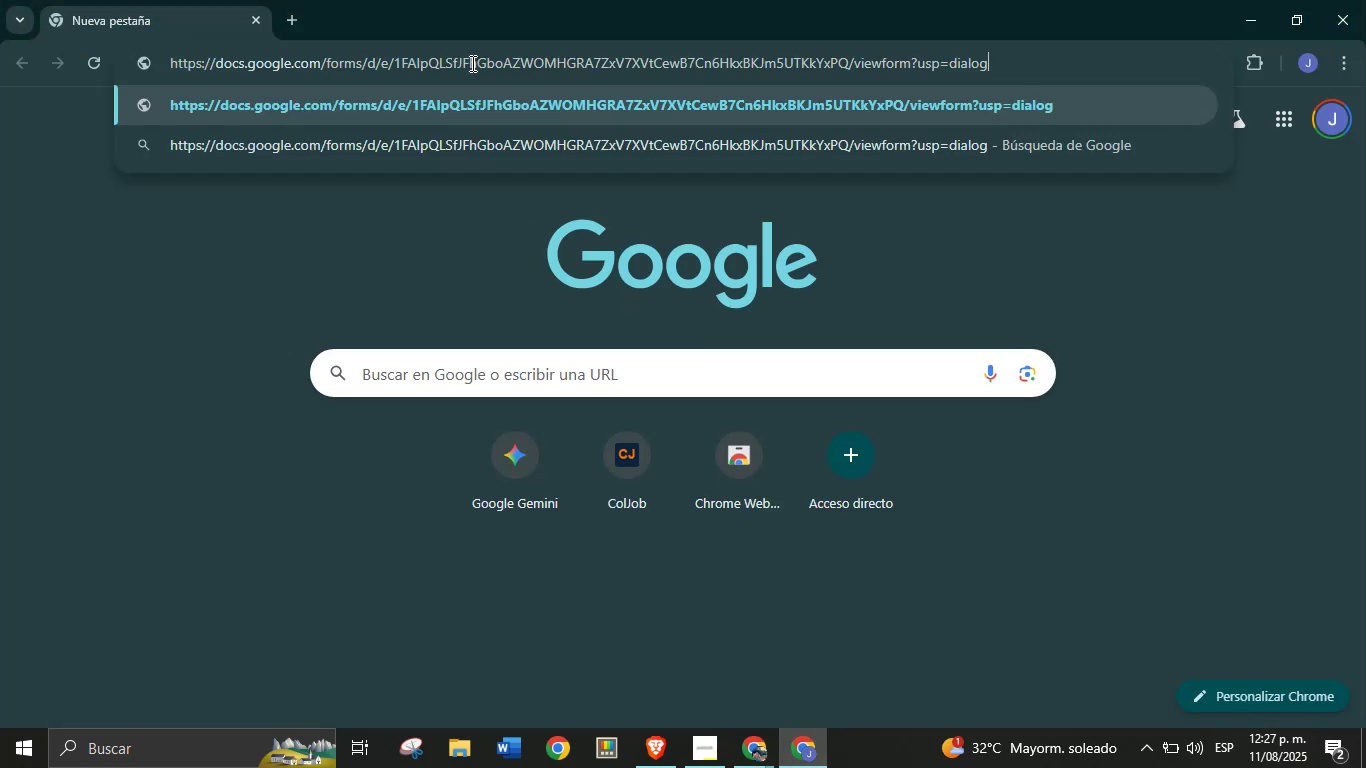 
key(Enter)
 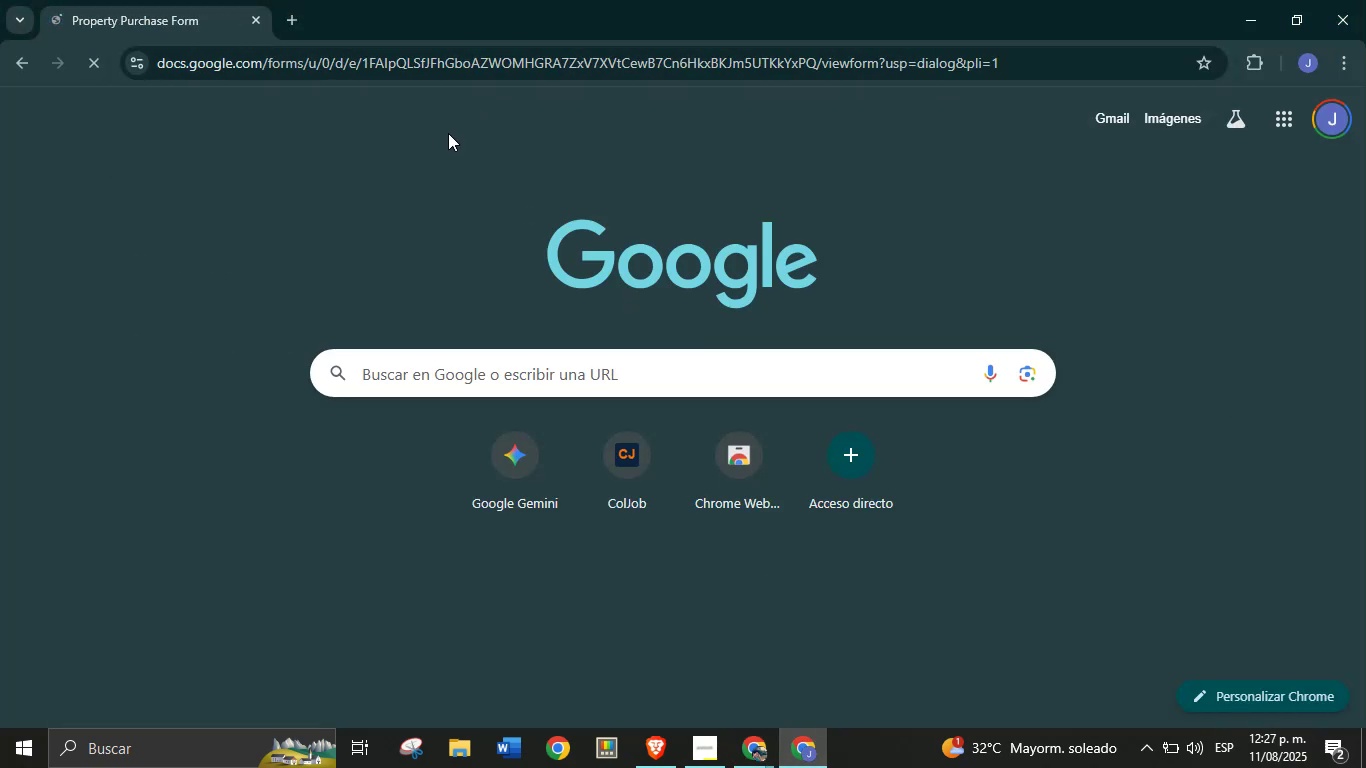 
mouse_move([414, 272])
 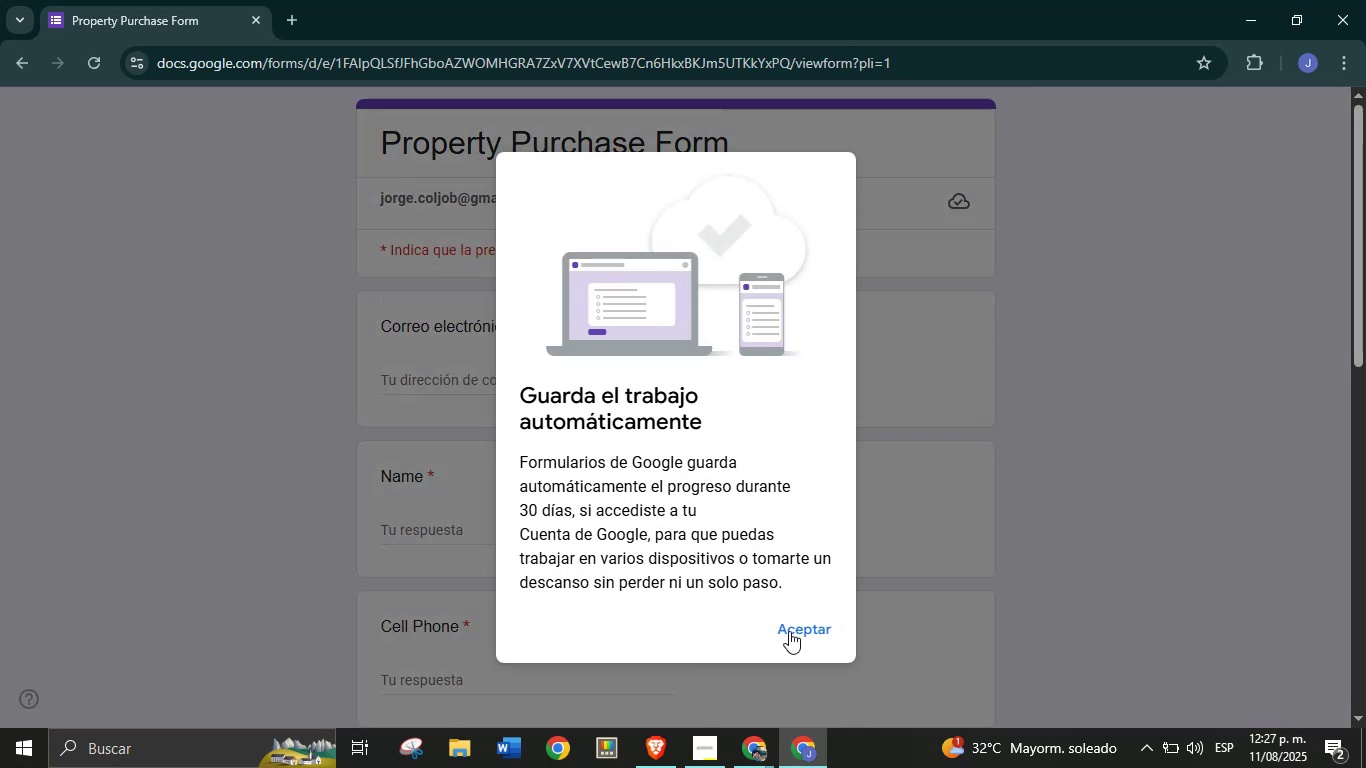 
left_click([805, 619])
 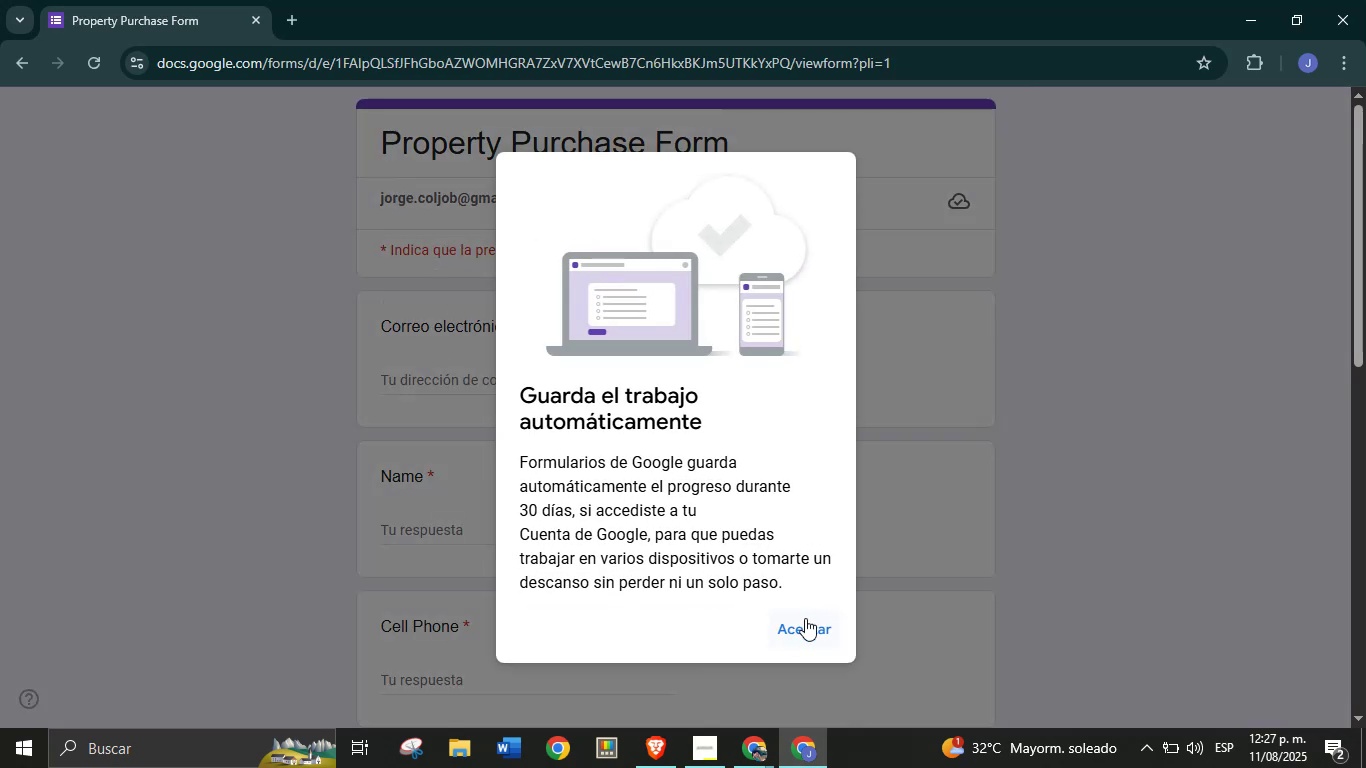 
left_click([797, 623])
 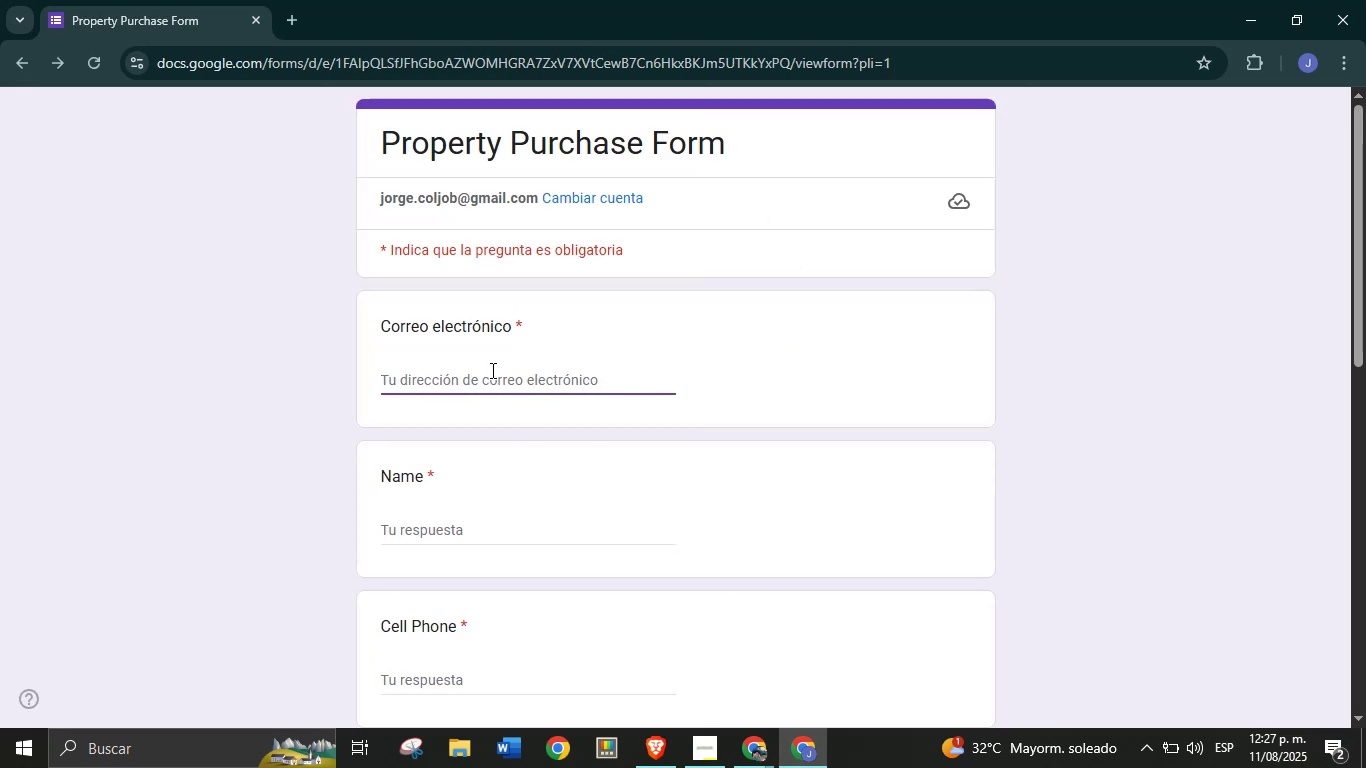 
type(yaazzjo)
 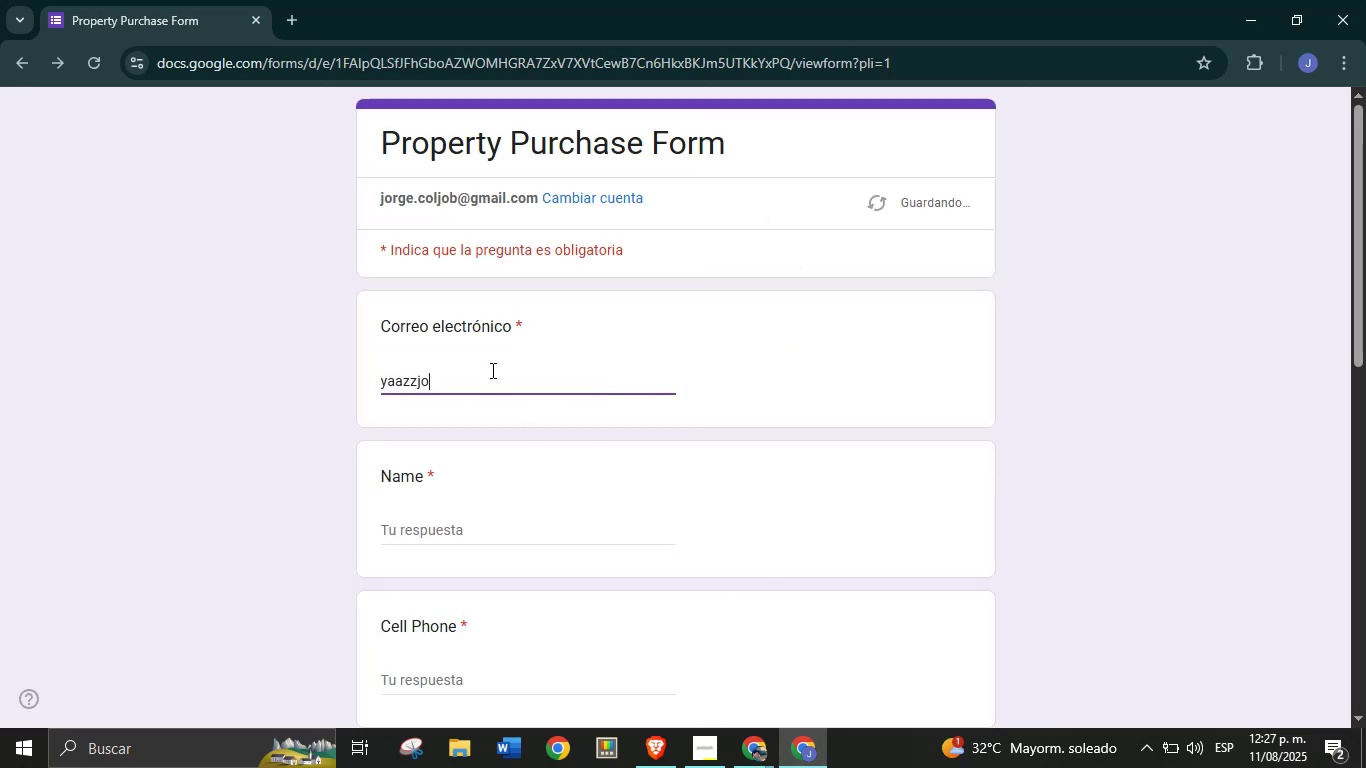 
key(Control+ControlLeft)
 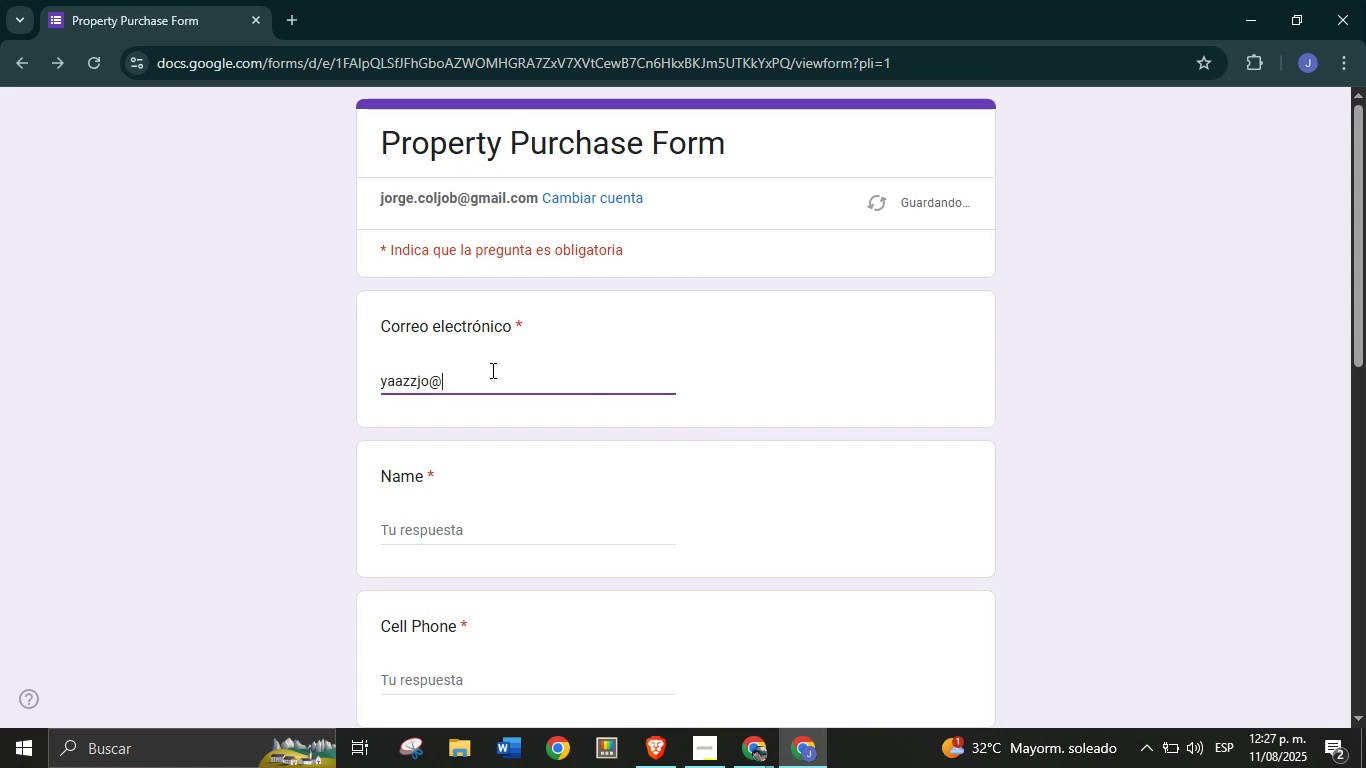 
key(Alt+Control+AltRight)
 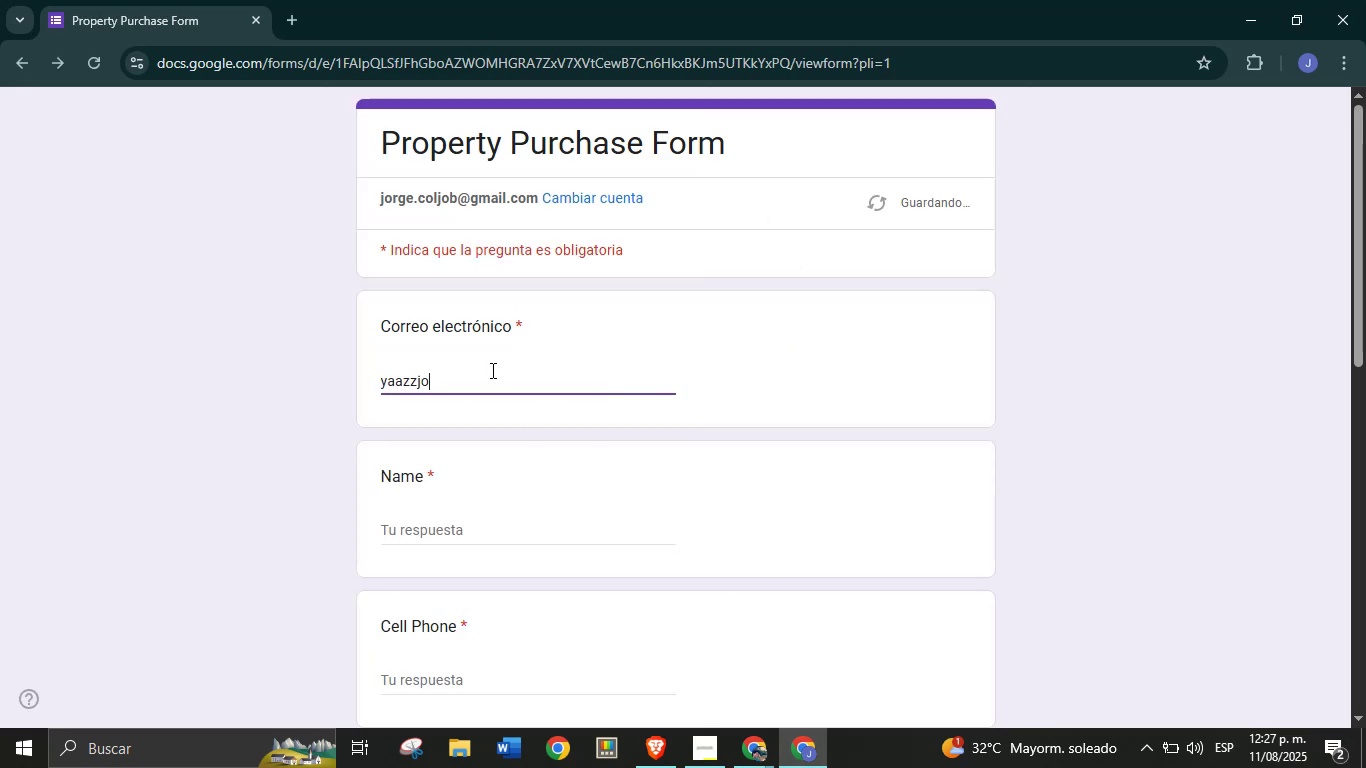 
hold_key(key=Q, duration=25.8)
 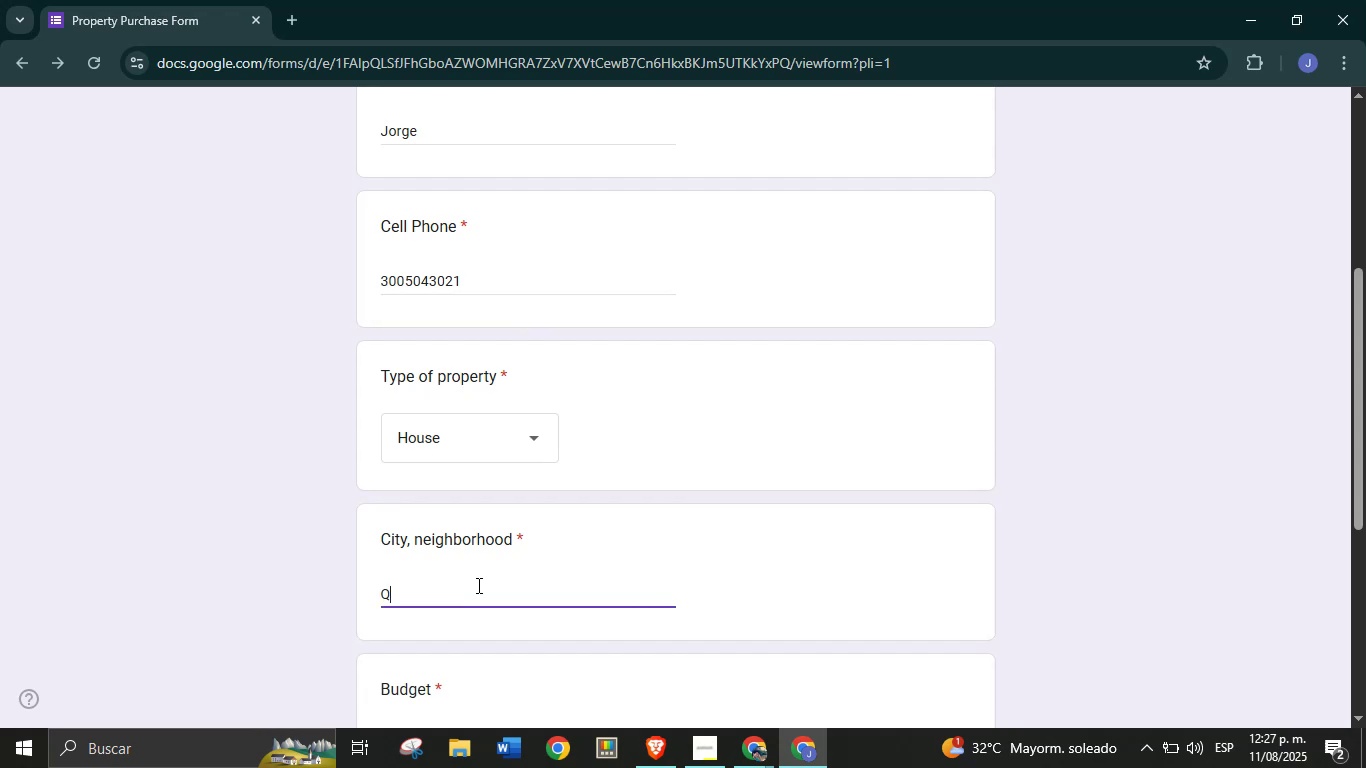 
type(gmail.com)
key(Tab)
type(Jorge)
key(Tab)
type(3005043021)
 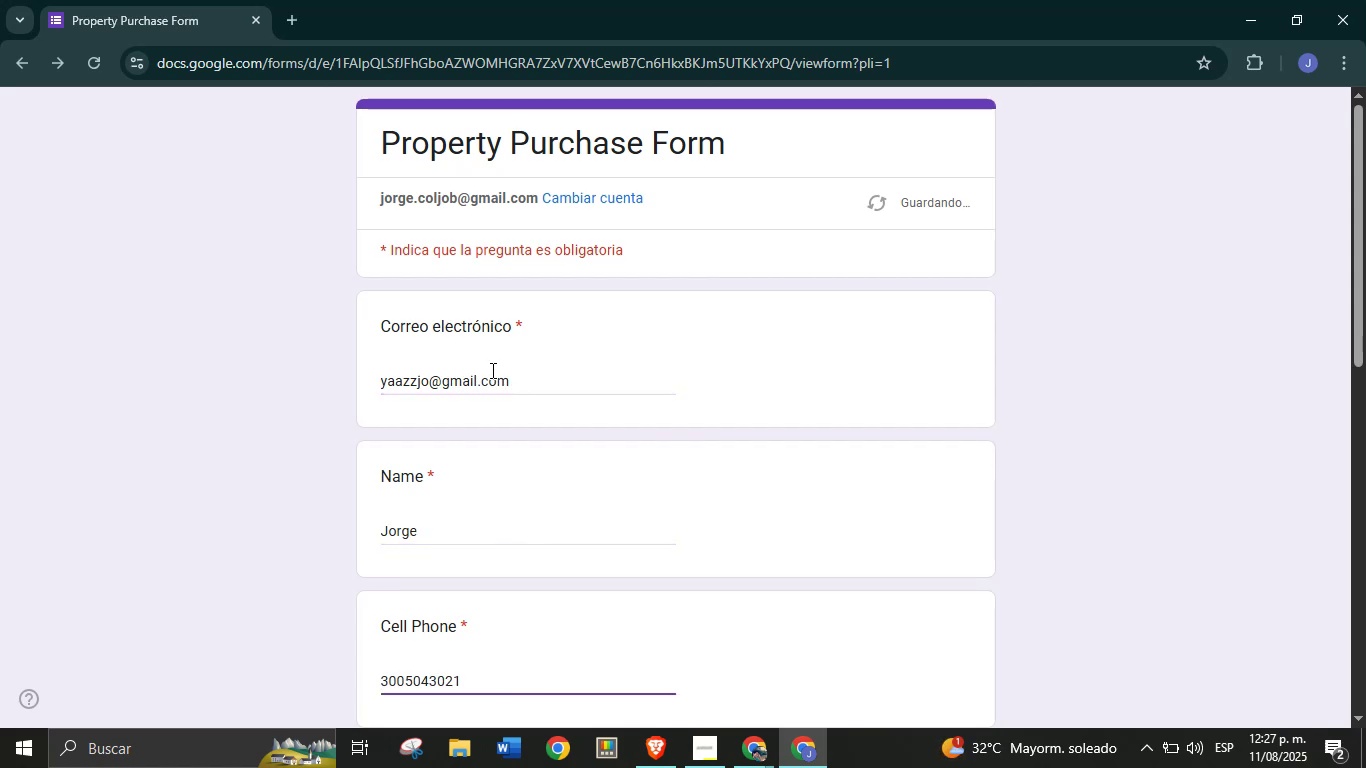 
scroll: coordinate [453, 623], scroll_direction: down, amount: 4.0
 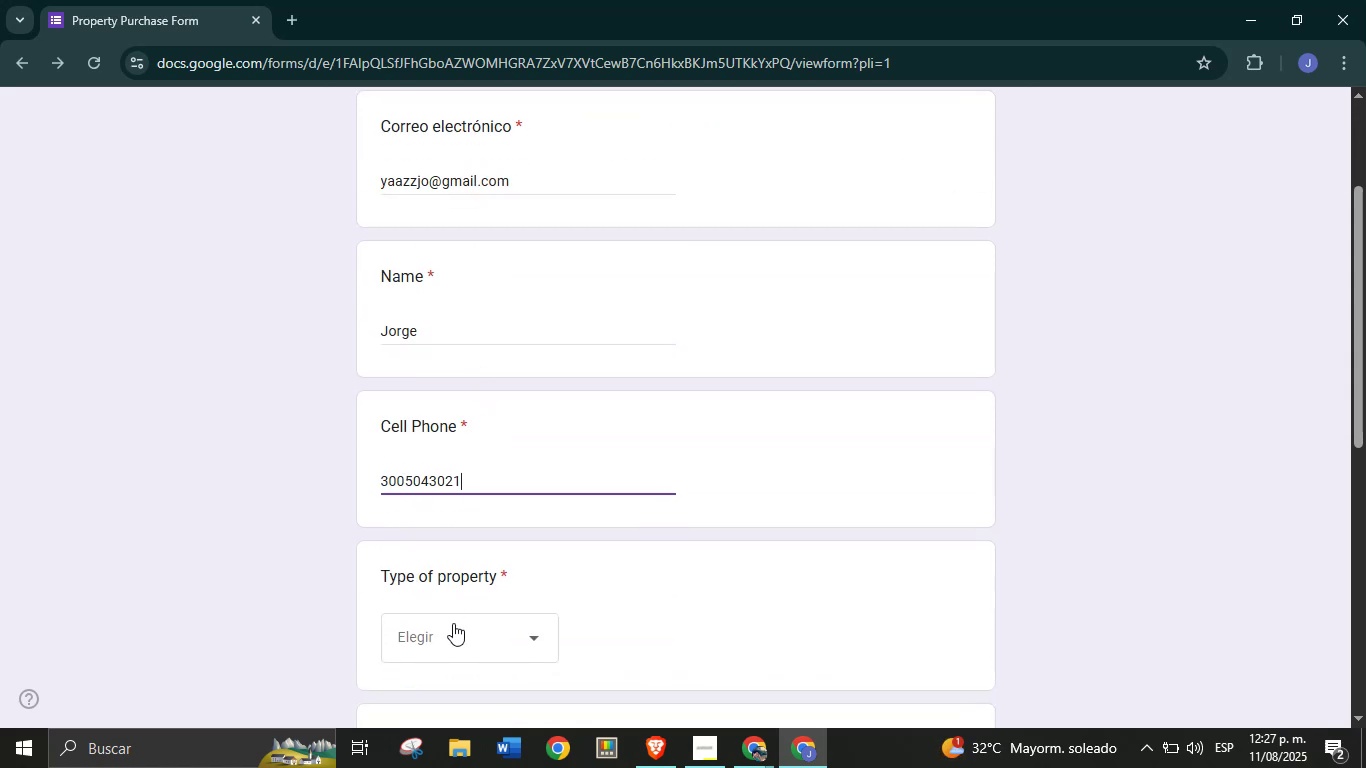 
left_click([453, 623])
 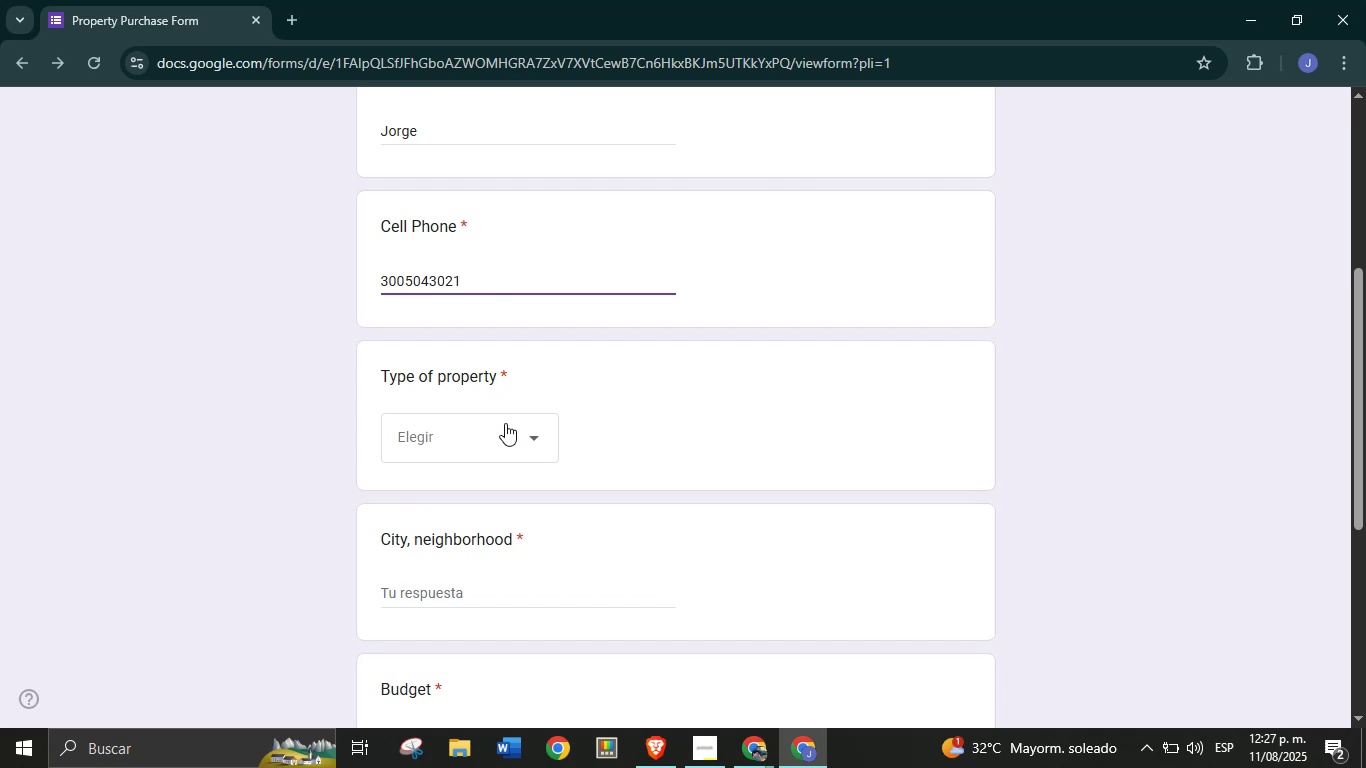 
left_click([501, 445])
 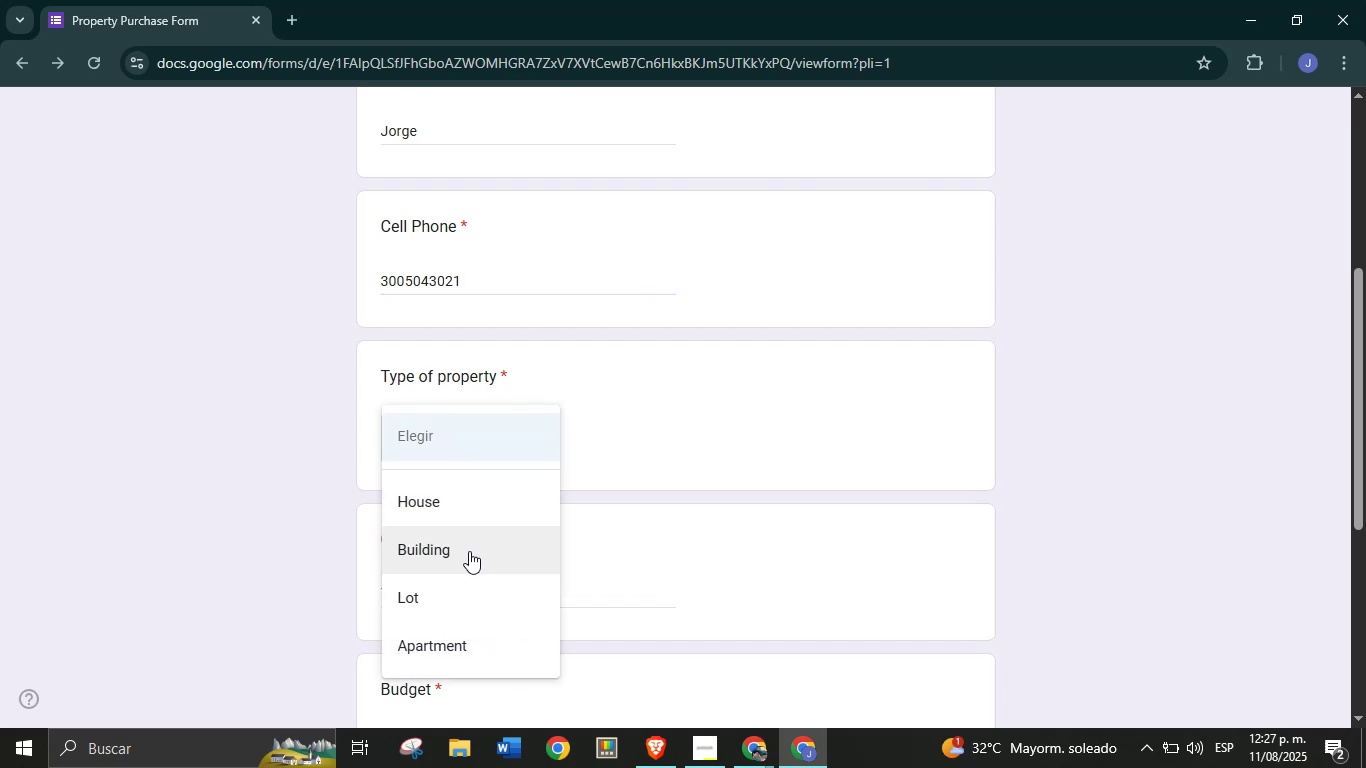 
left_click([467, 549])
 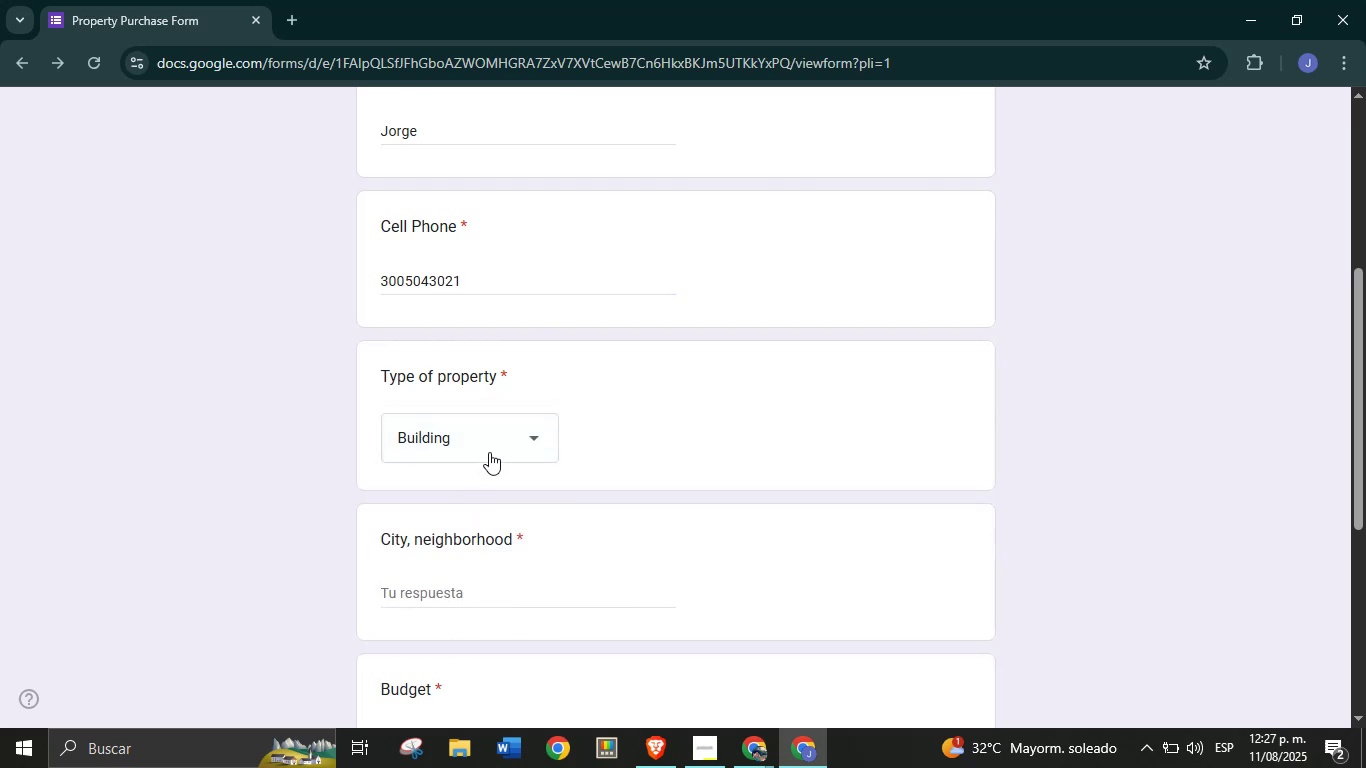 
left_click([495, 444])
 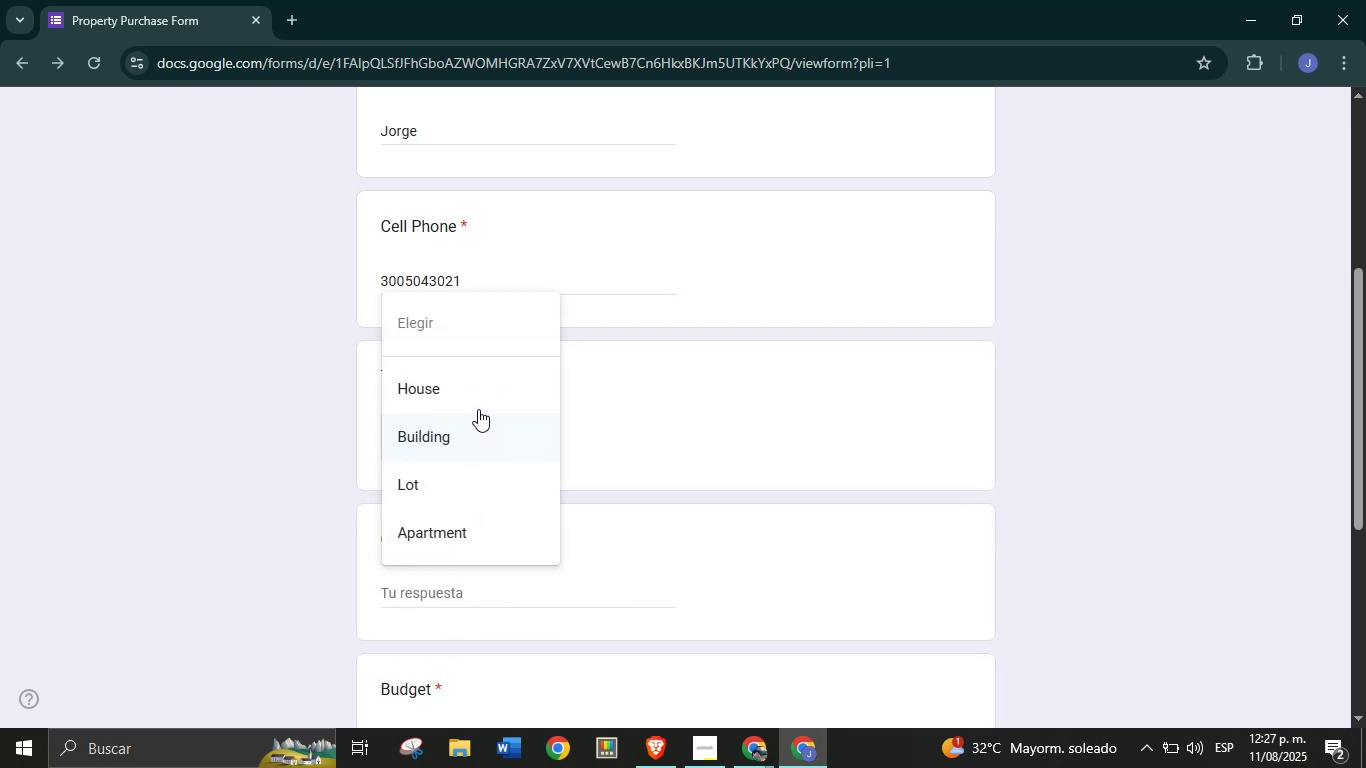 
left_click([479, 402])
 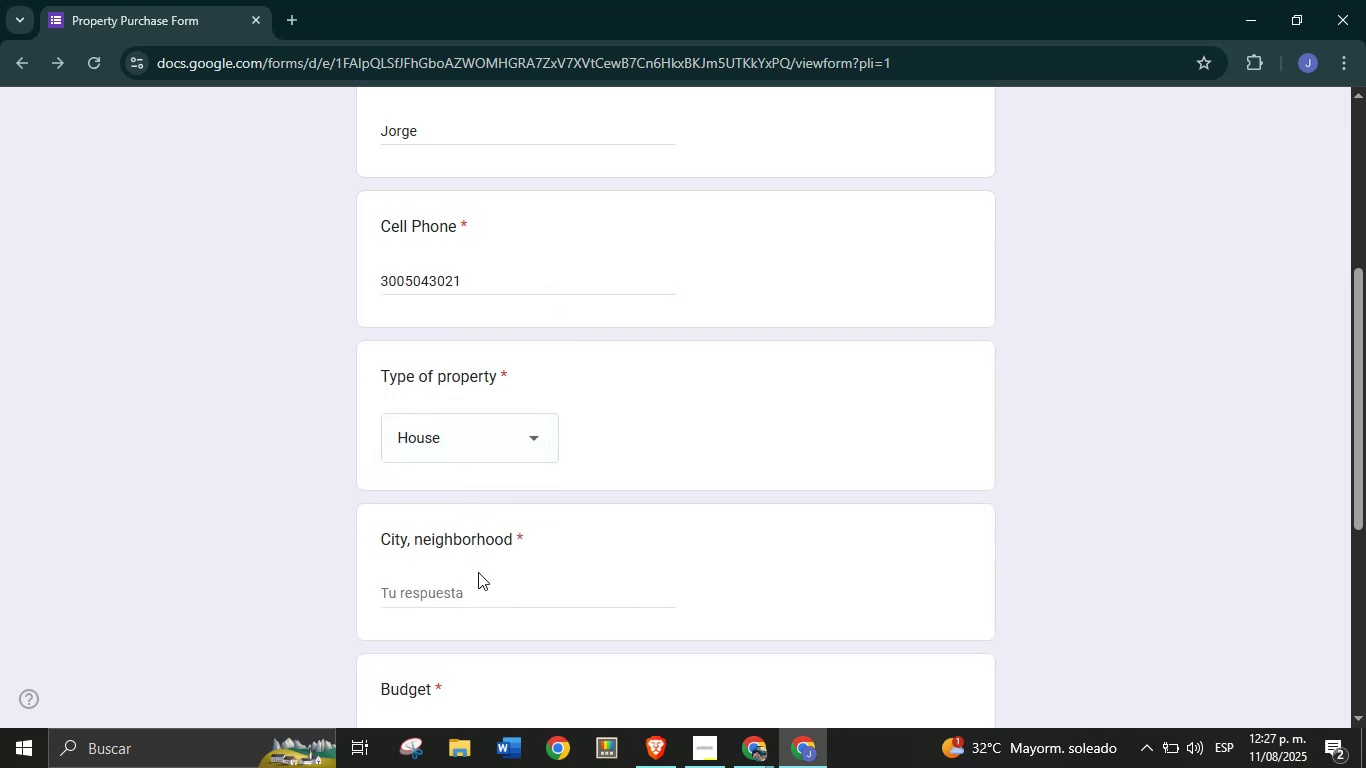 
left_click([477, 585])
 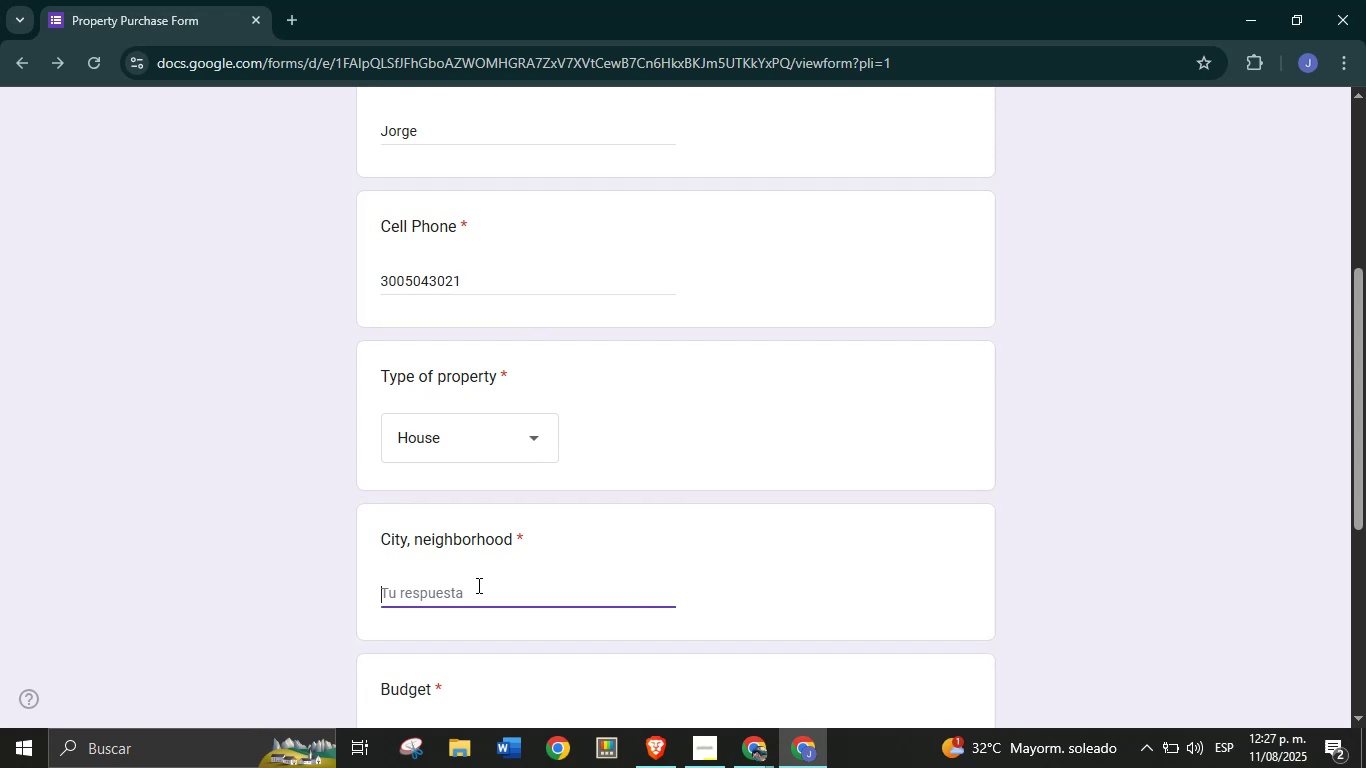 
type(Broo)
key(Backspace)
key(Backspace)
key(Backspace)
key(Backspace)
type(ueens)
 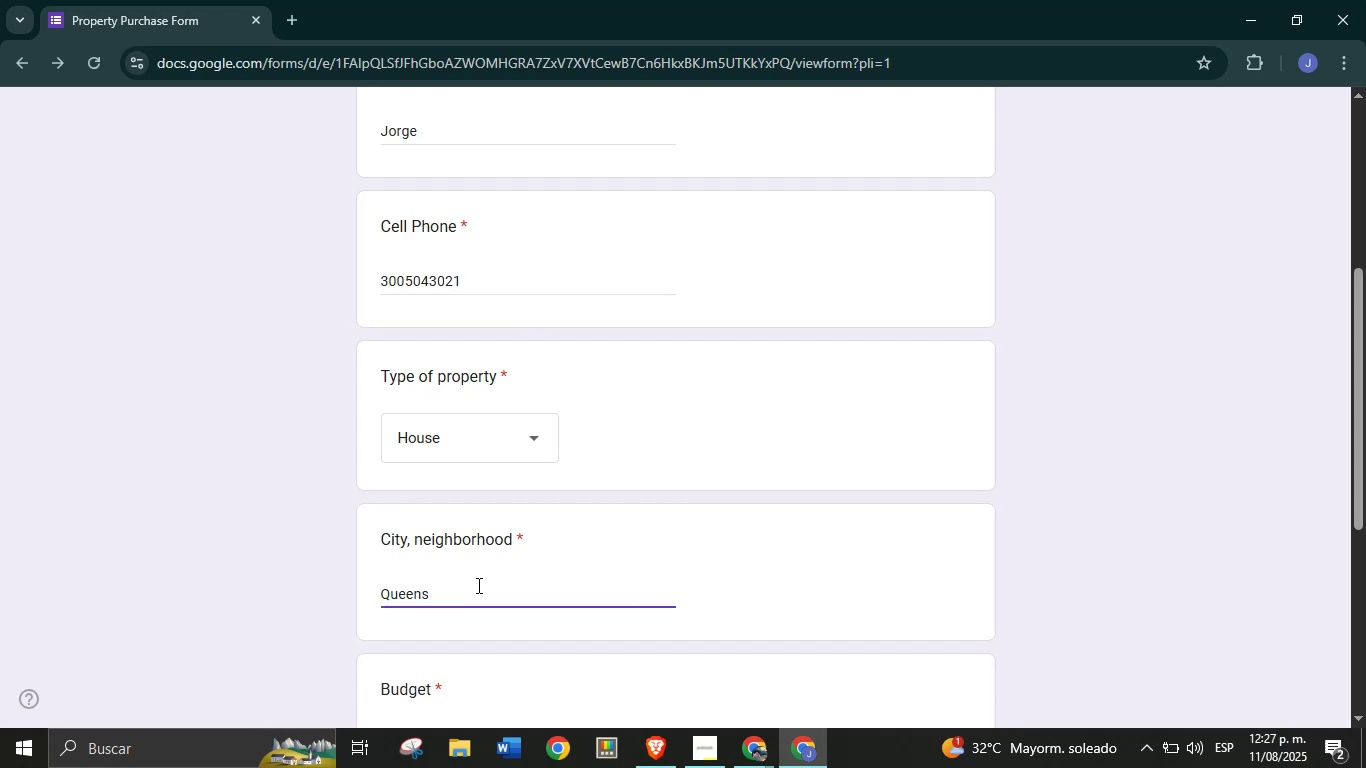 
scroll: coordinate [477, 585], scroll_direction: down, amount: 2.0
 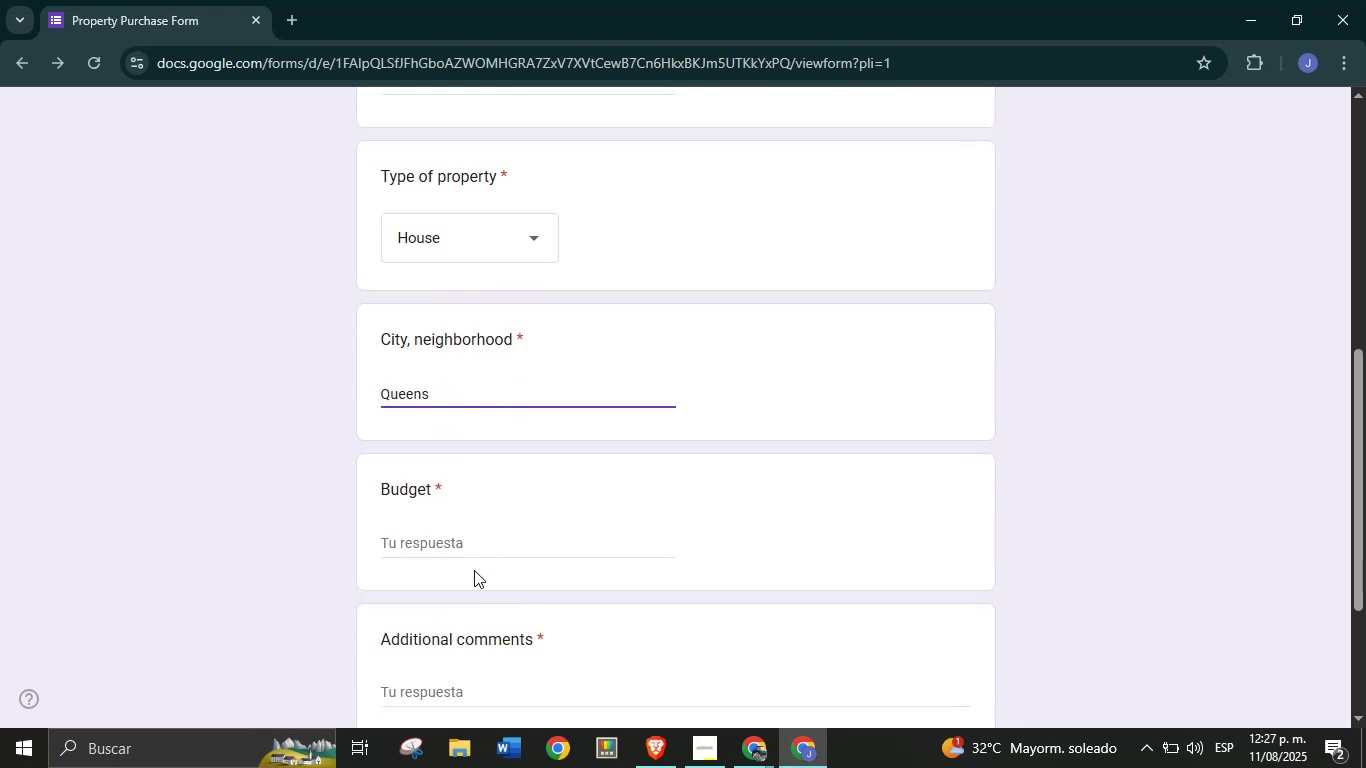 
left_click([474, 539])
 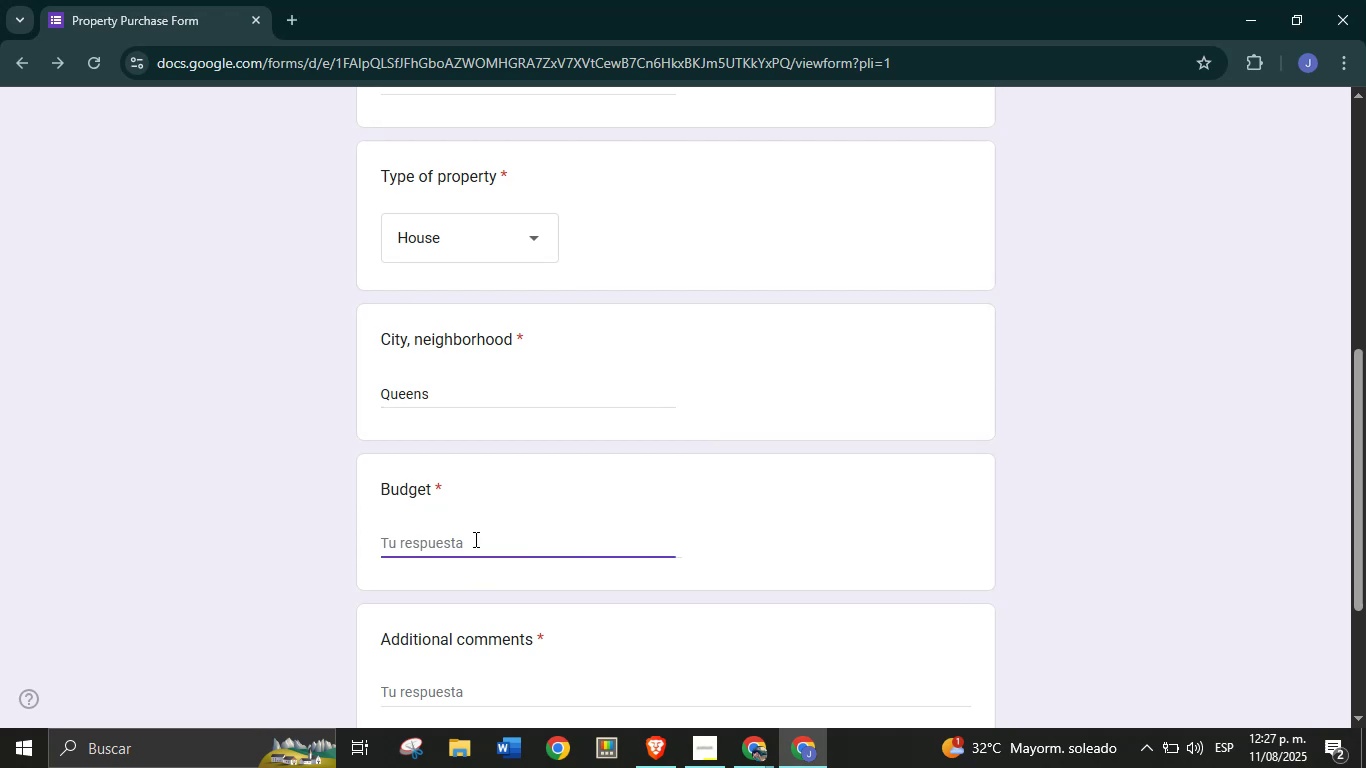 
type(100000)
 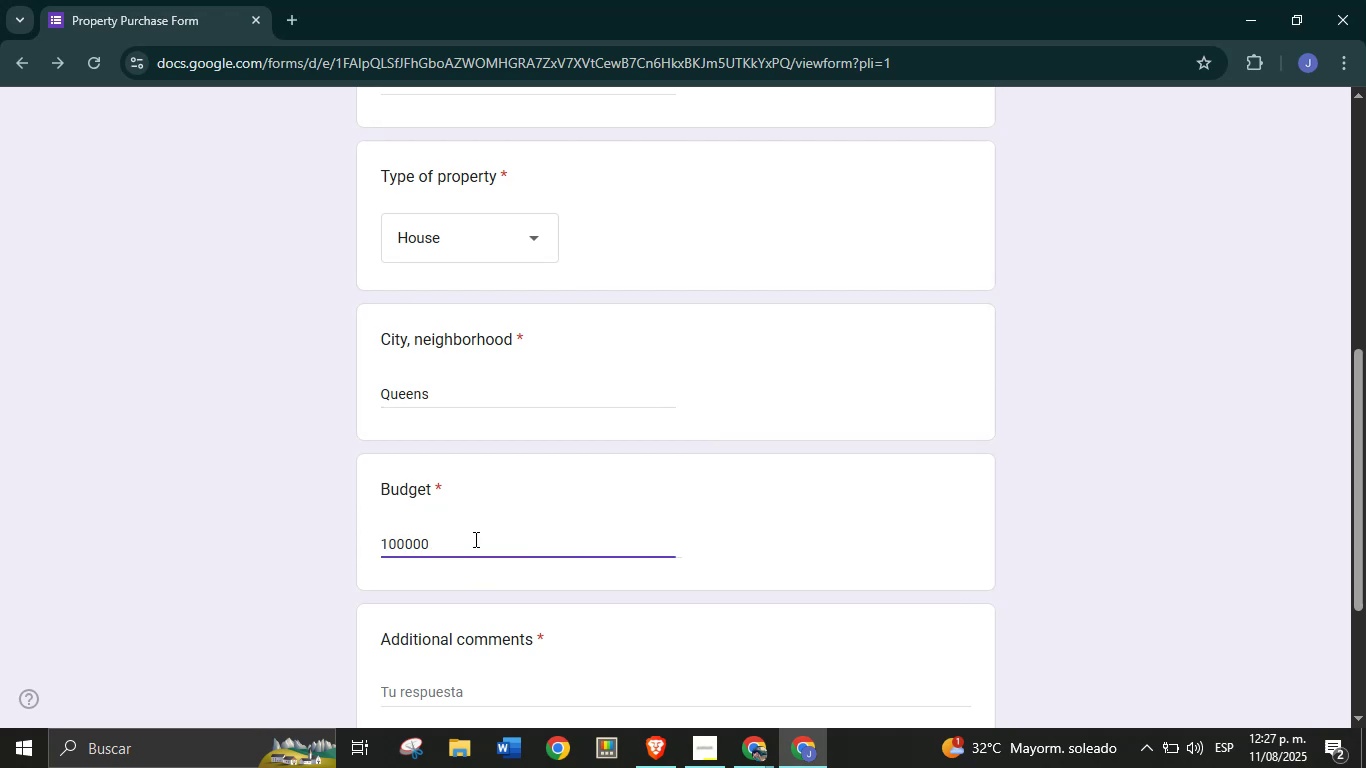 
left_click([473, 564])
 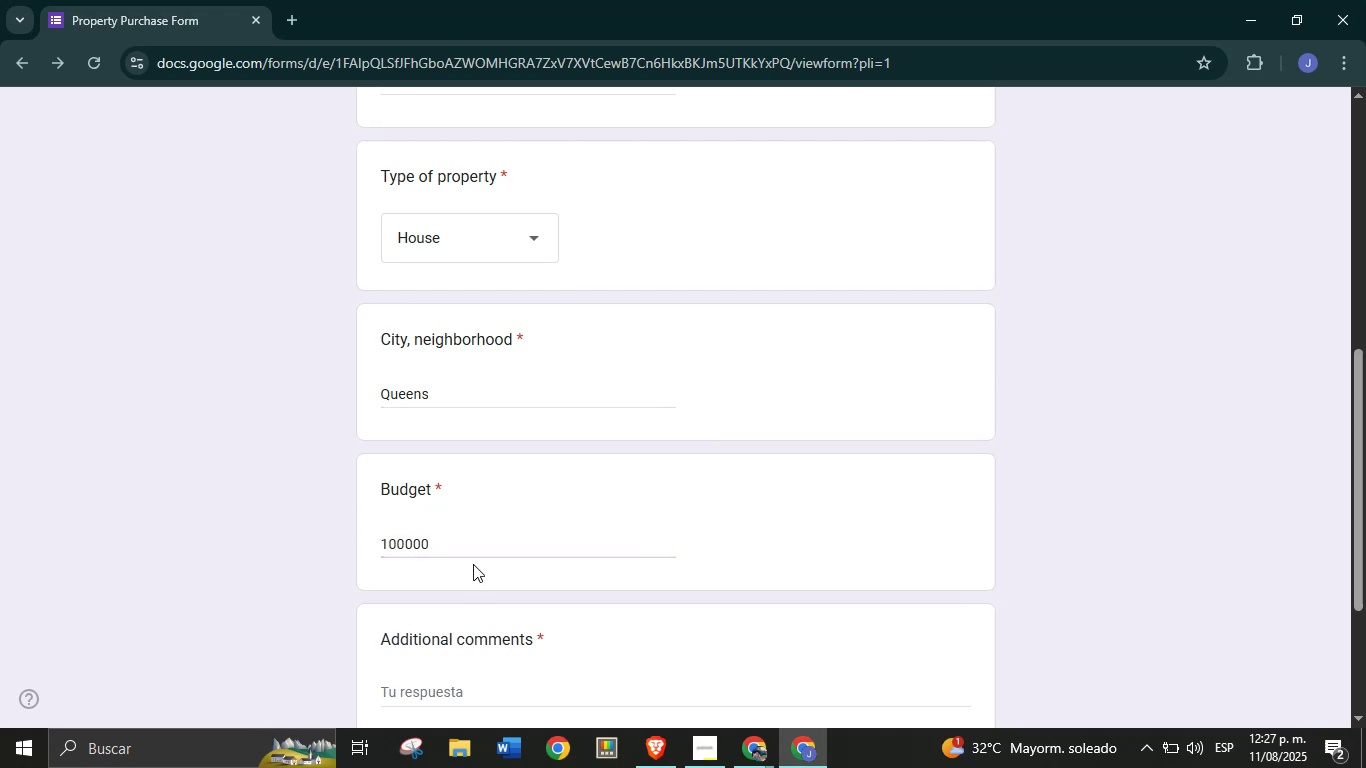 
scroll: coordinate [473, 564], scroll_direction: down, amount: 2.0
 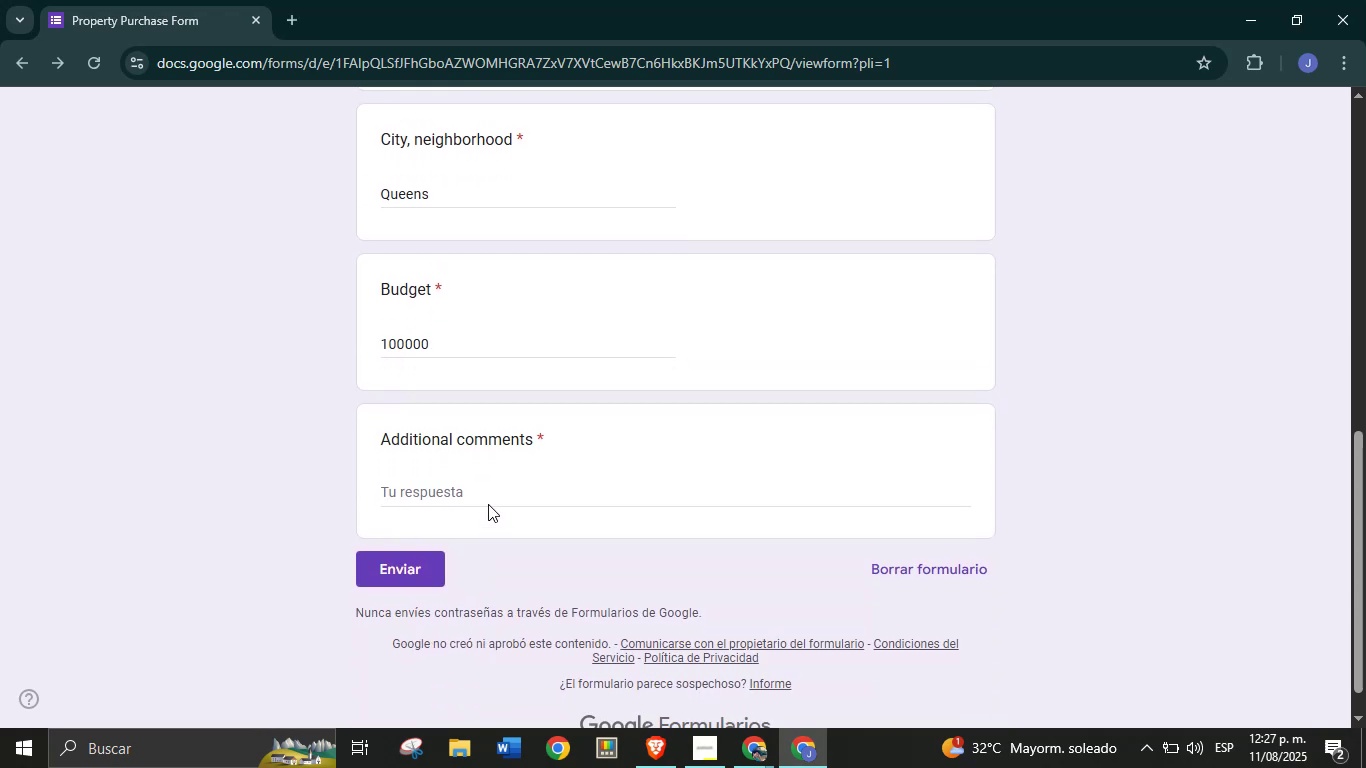 
left_click([491, 495])
 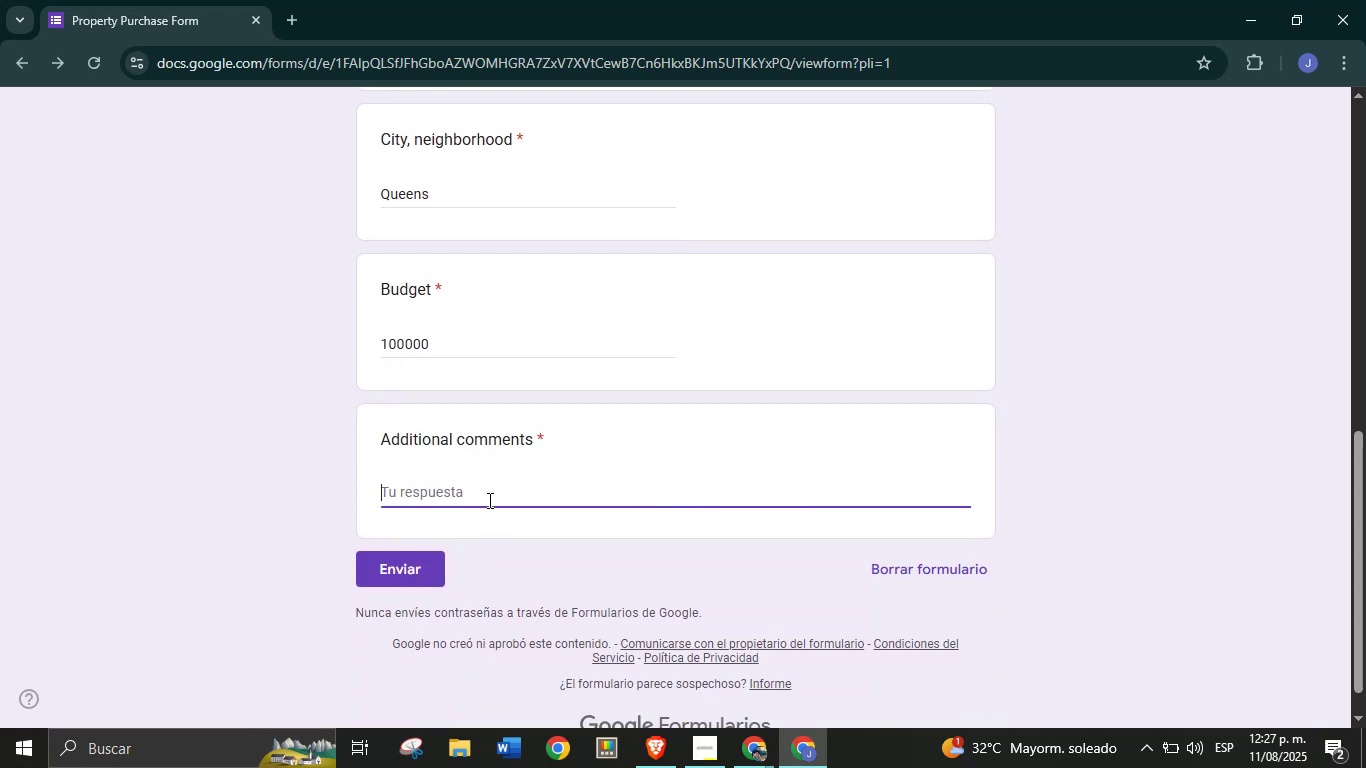 
key(CapsLock)
 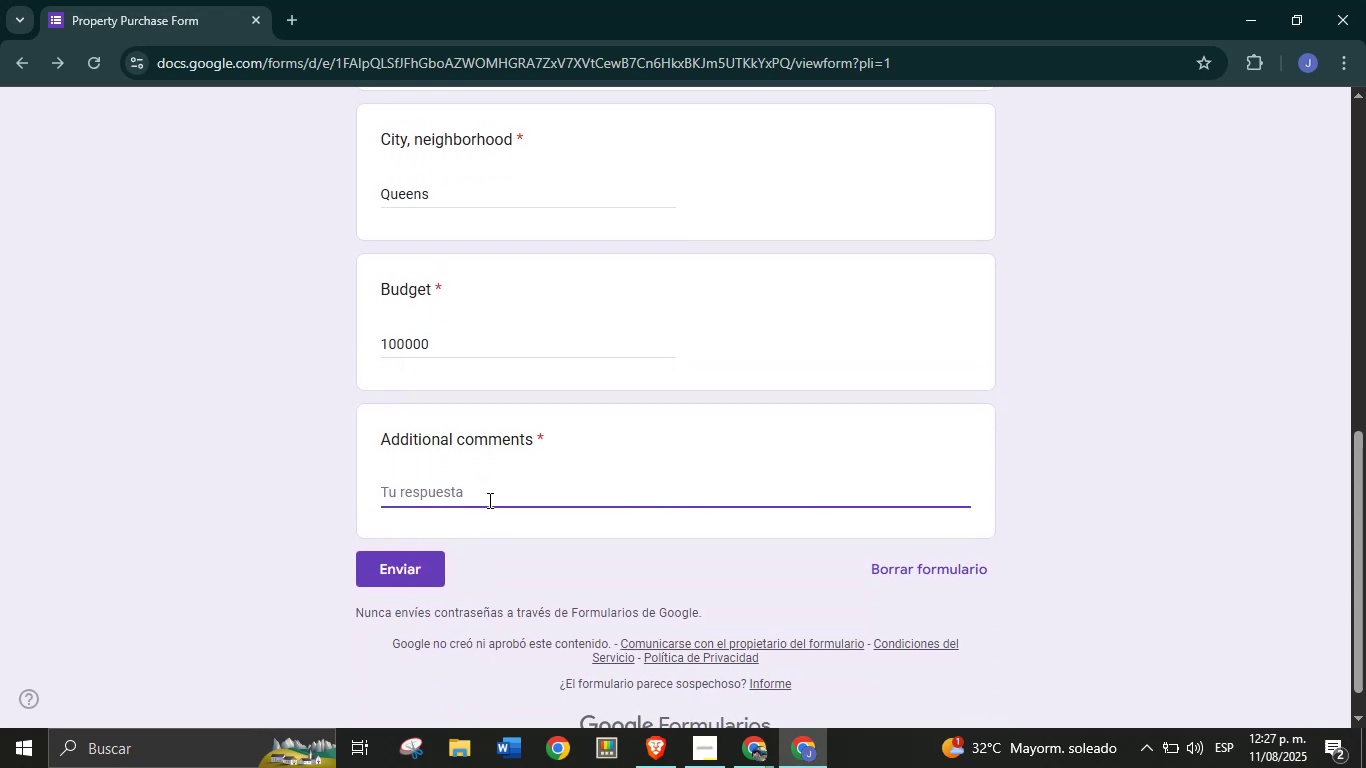 
wait(8.29)
 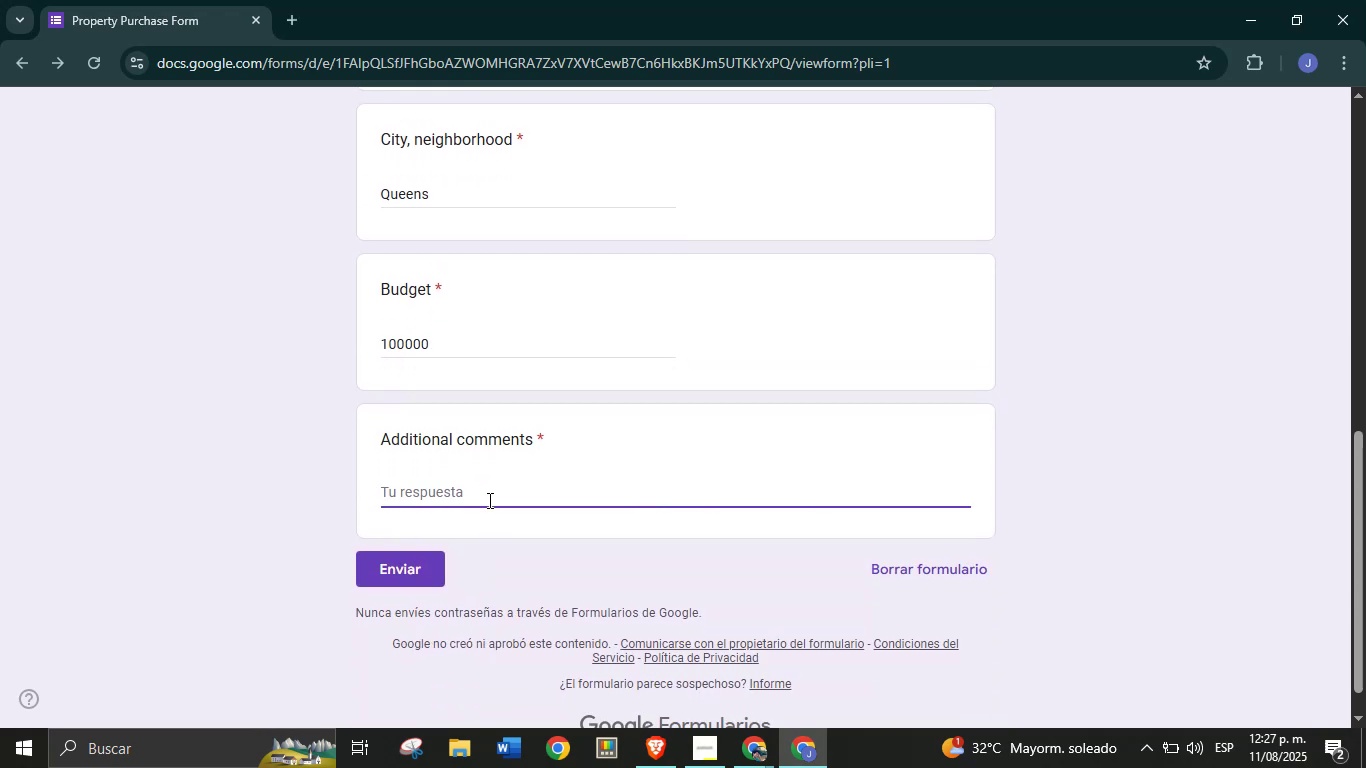 
type(Friendly)
 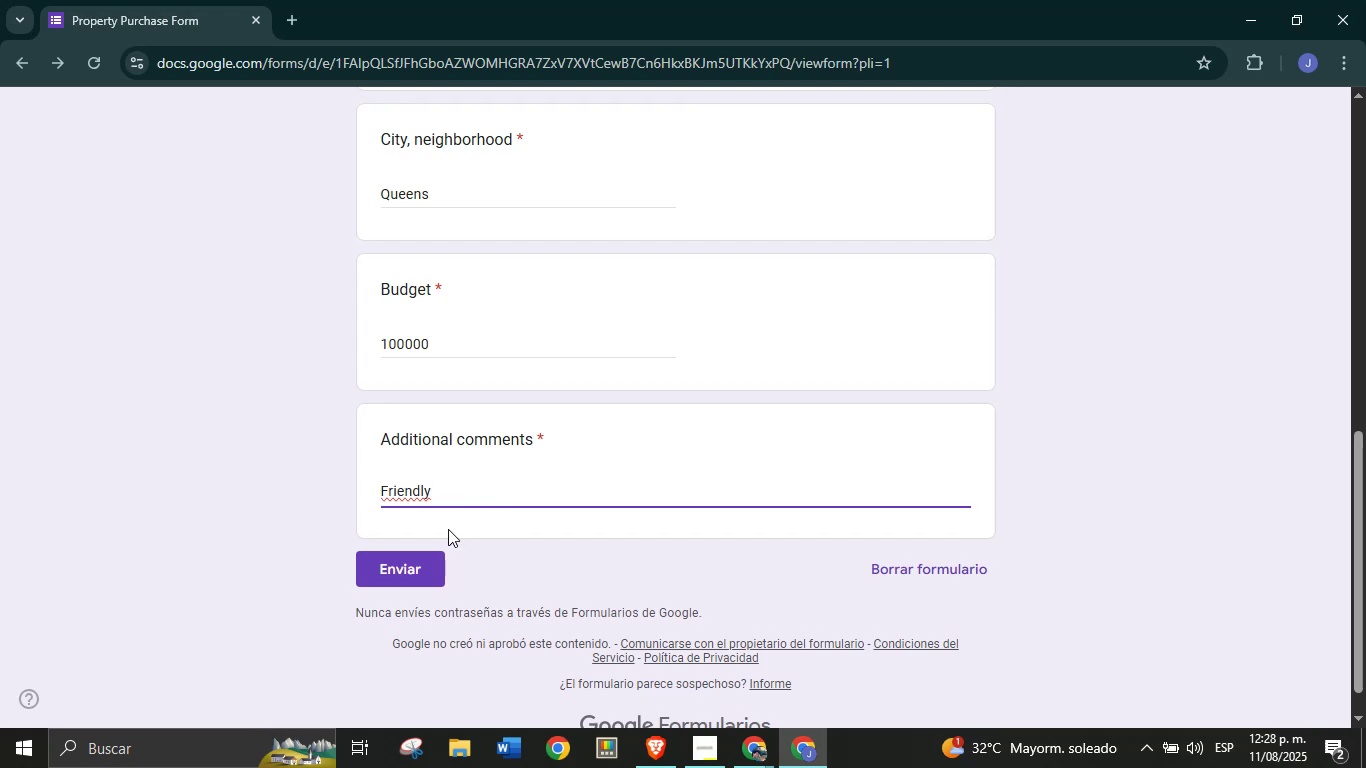 
left_click([424, 571])
 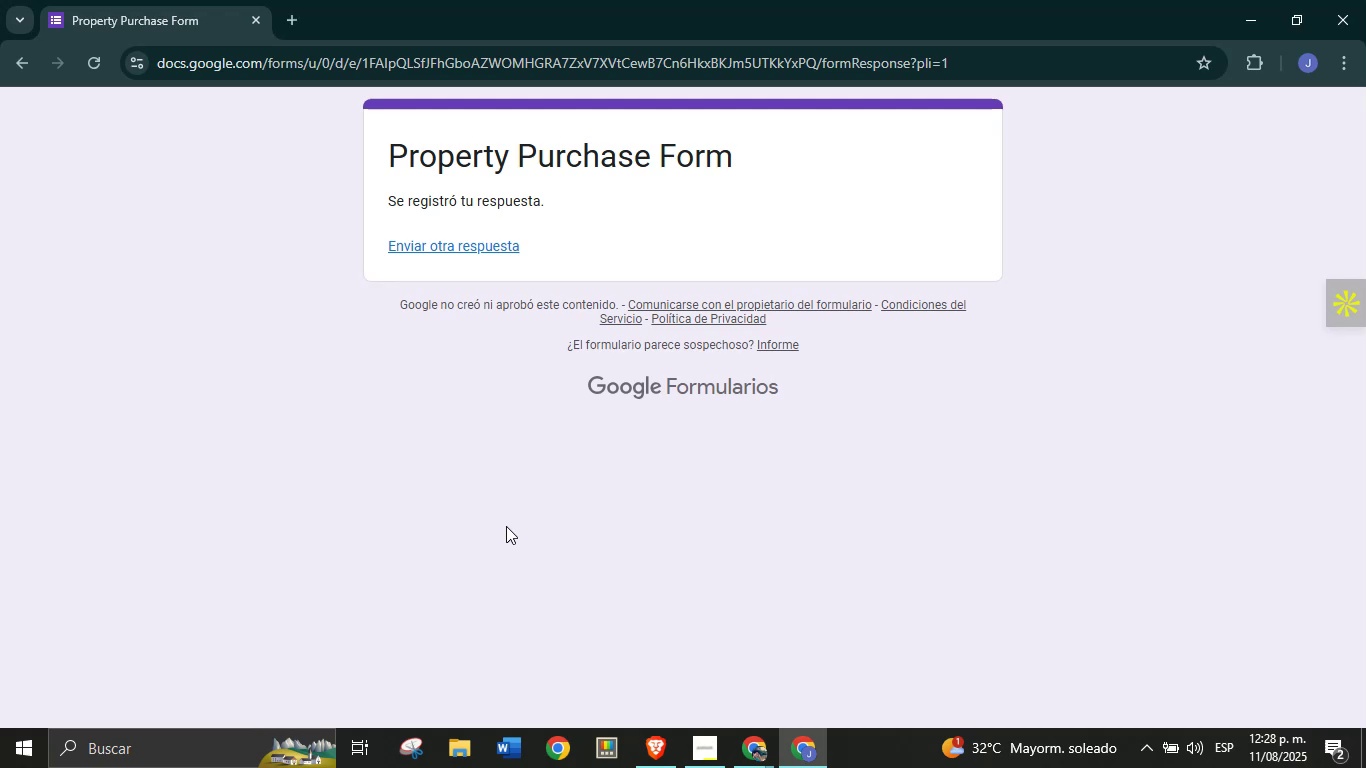 
wait(18.01)
 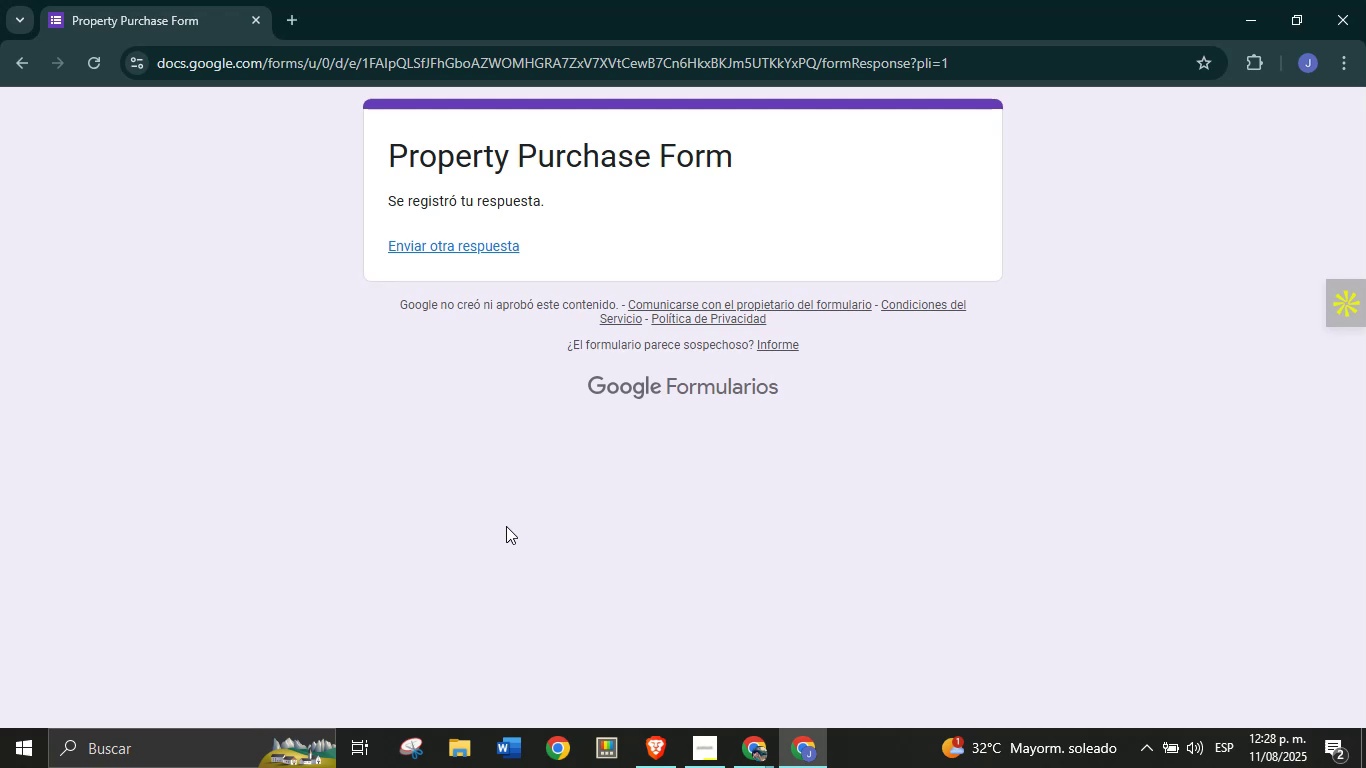 
left_click([747, 744])
 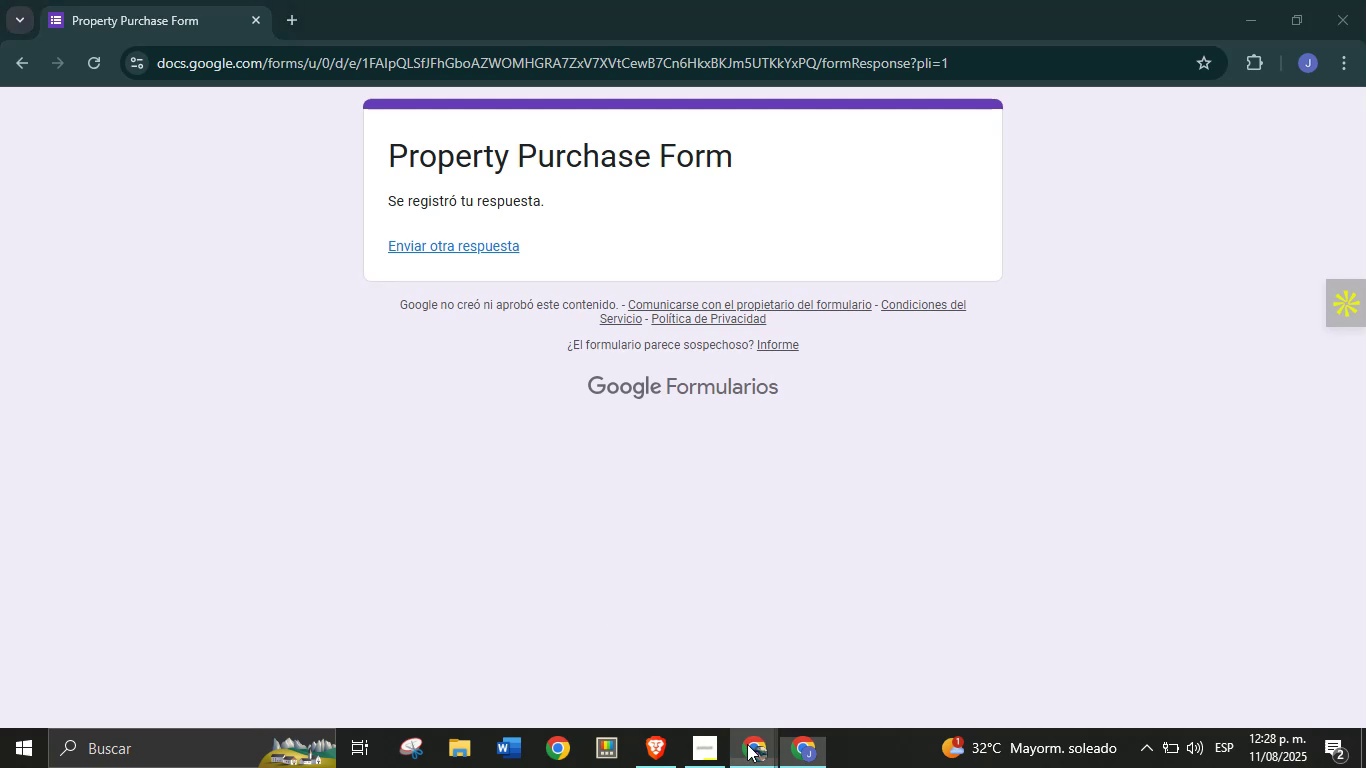 
left_click([698, 673])
 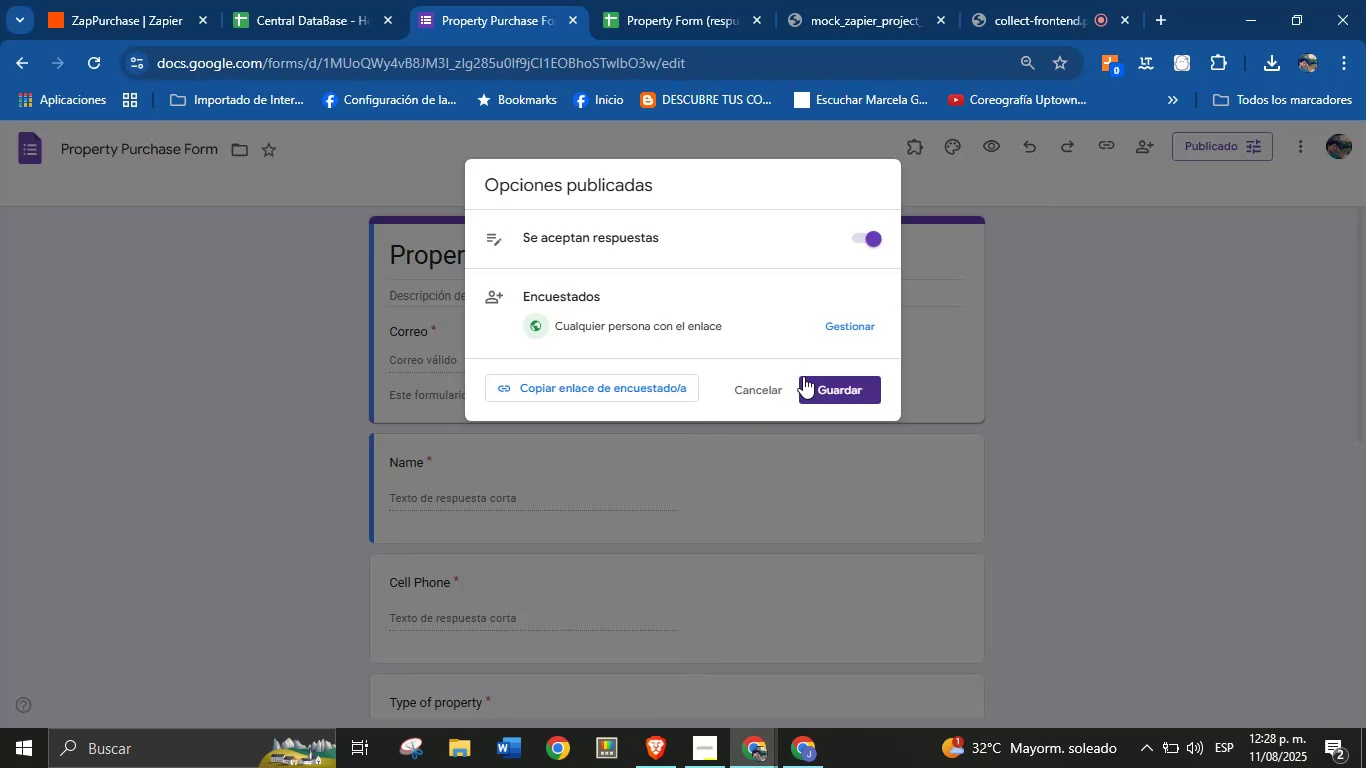 
left_click([823, 389])
 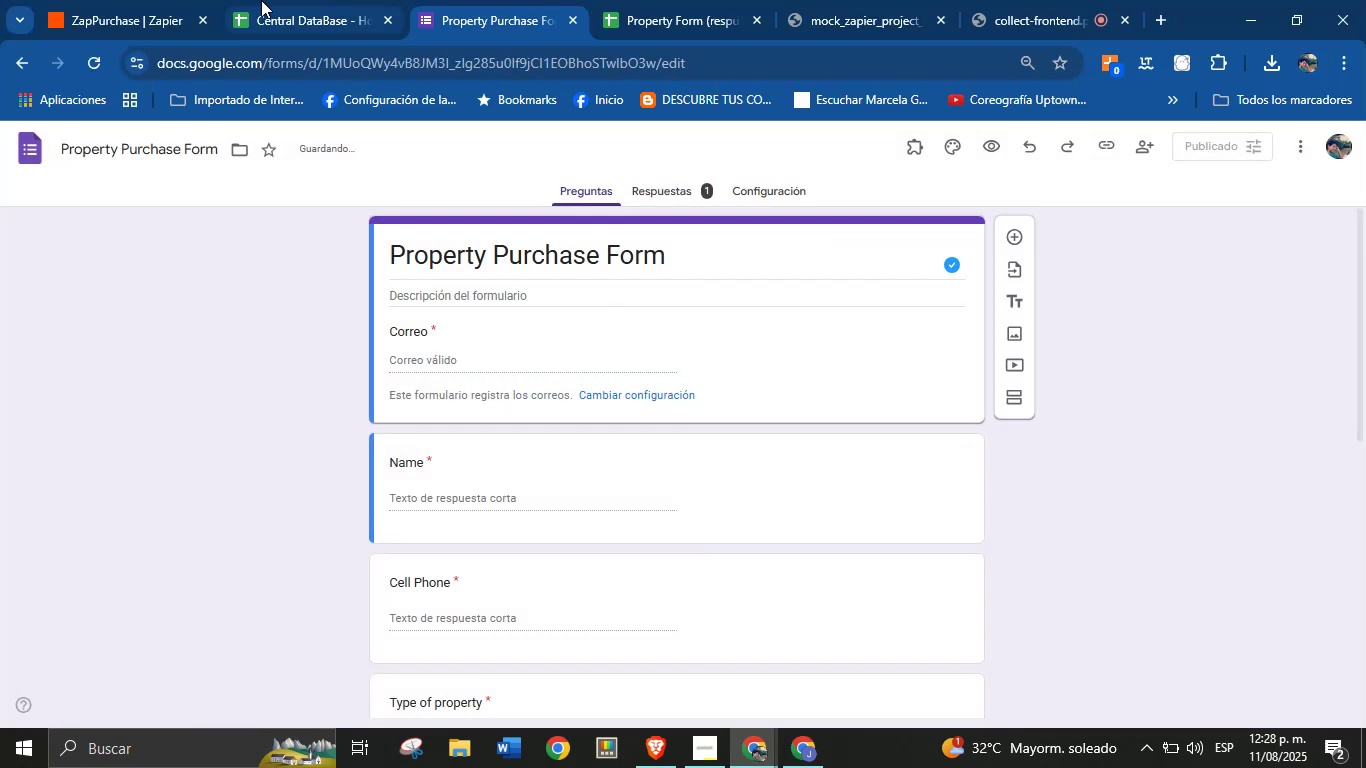 
left_click([268, 0])
 